 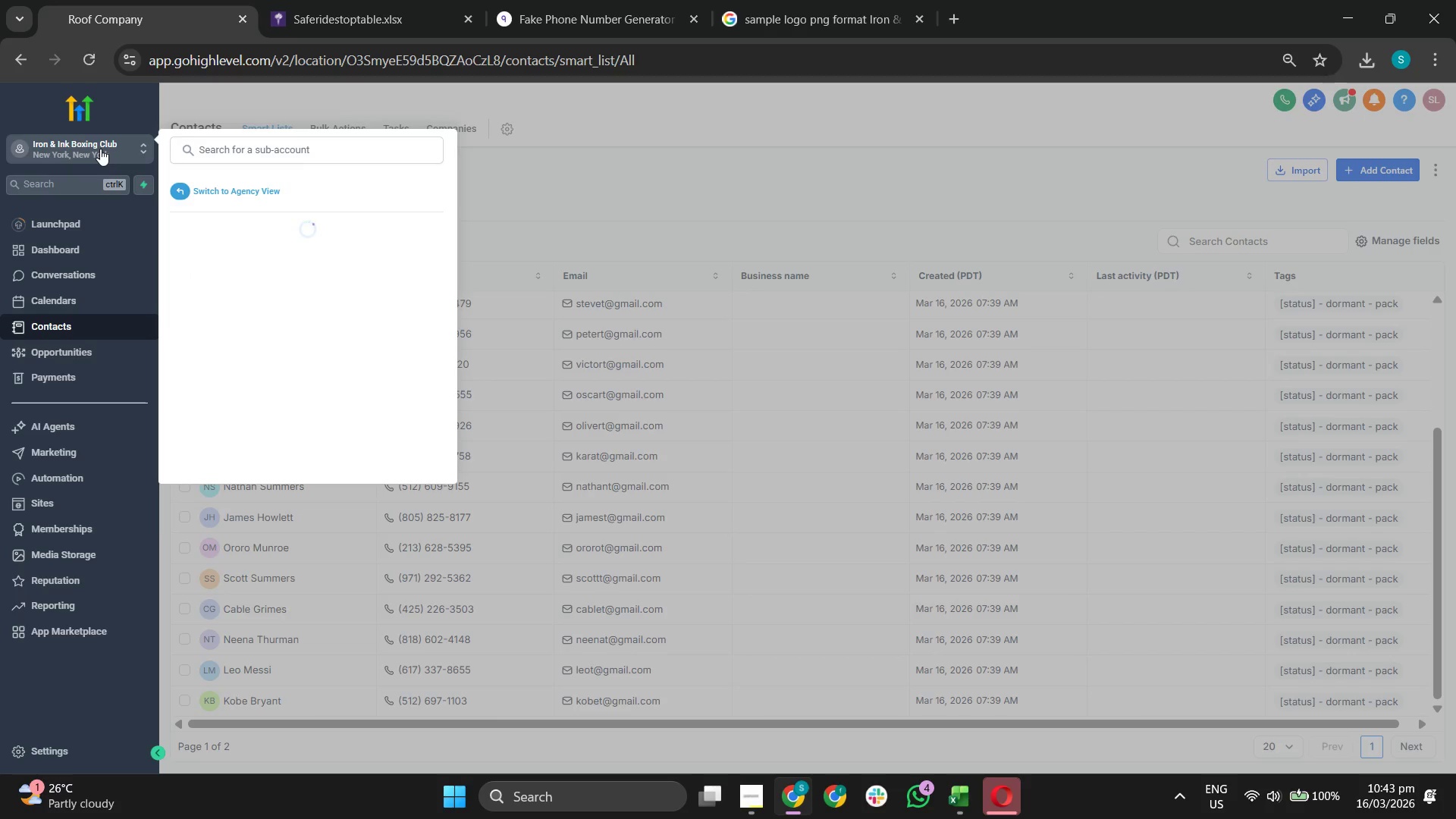 
left_click([234, 187])
 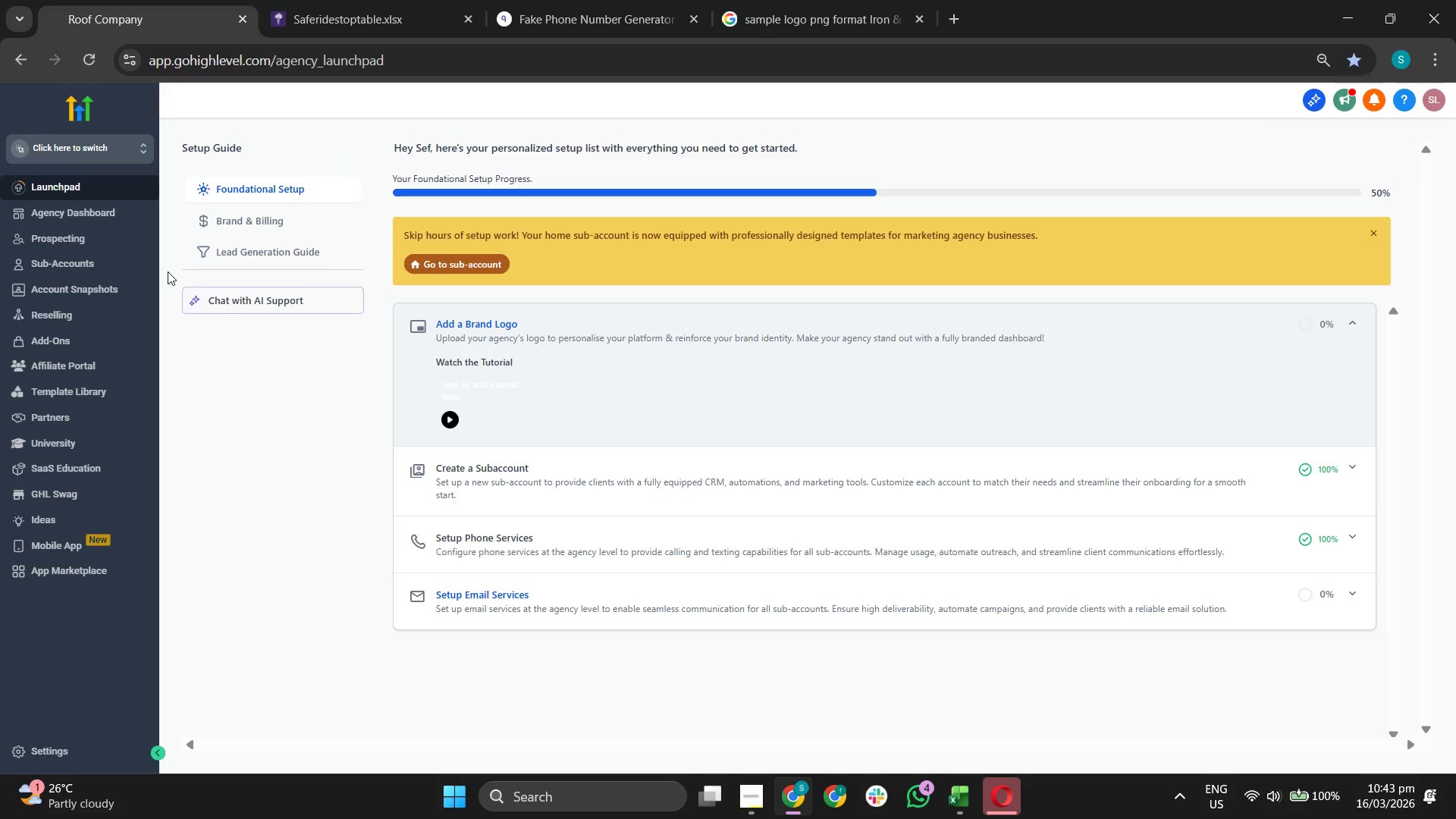 
wait(5.34)
 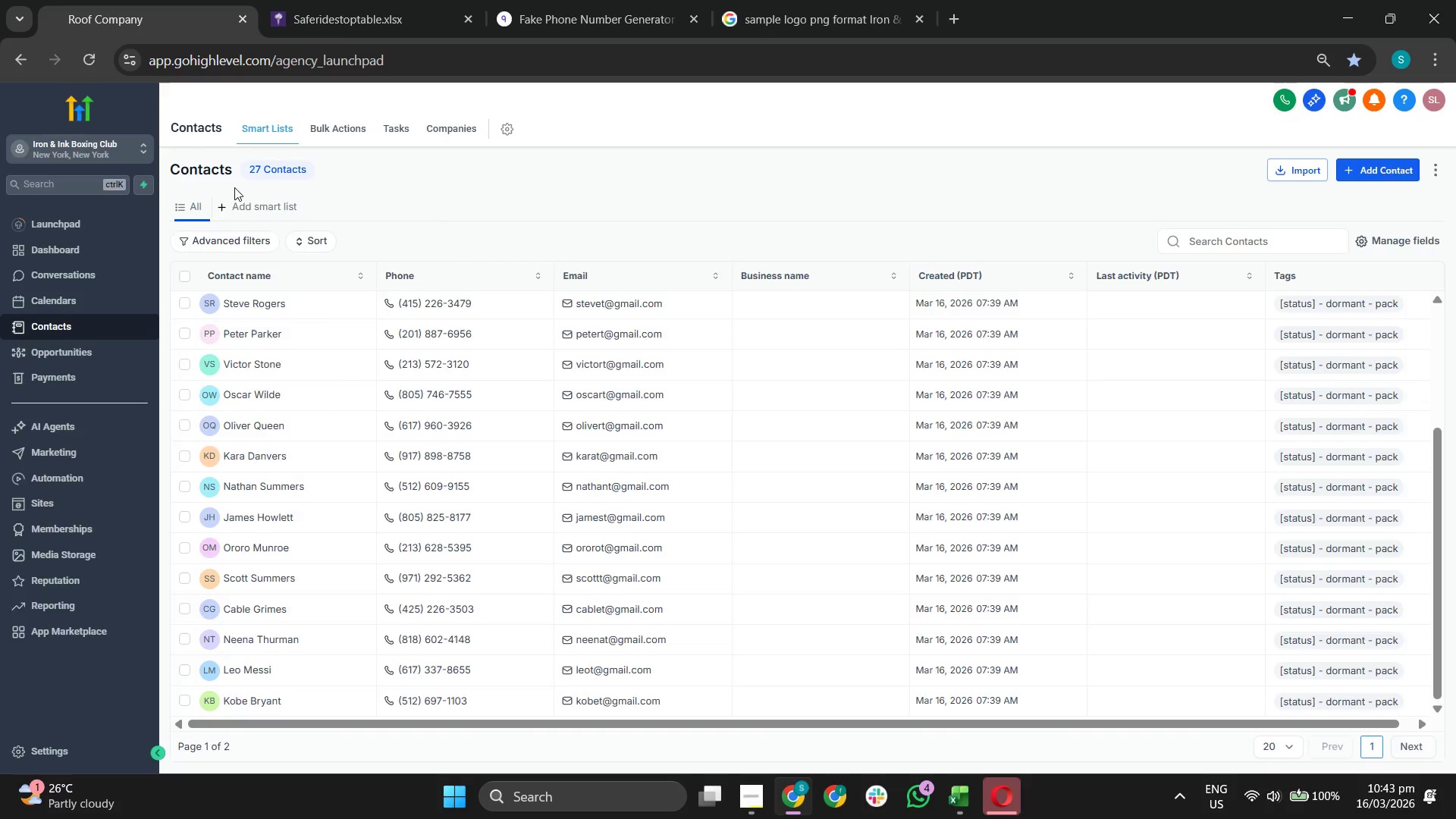 
left_click([106, 288])
 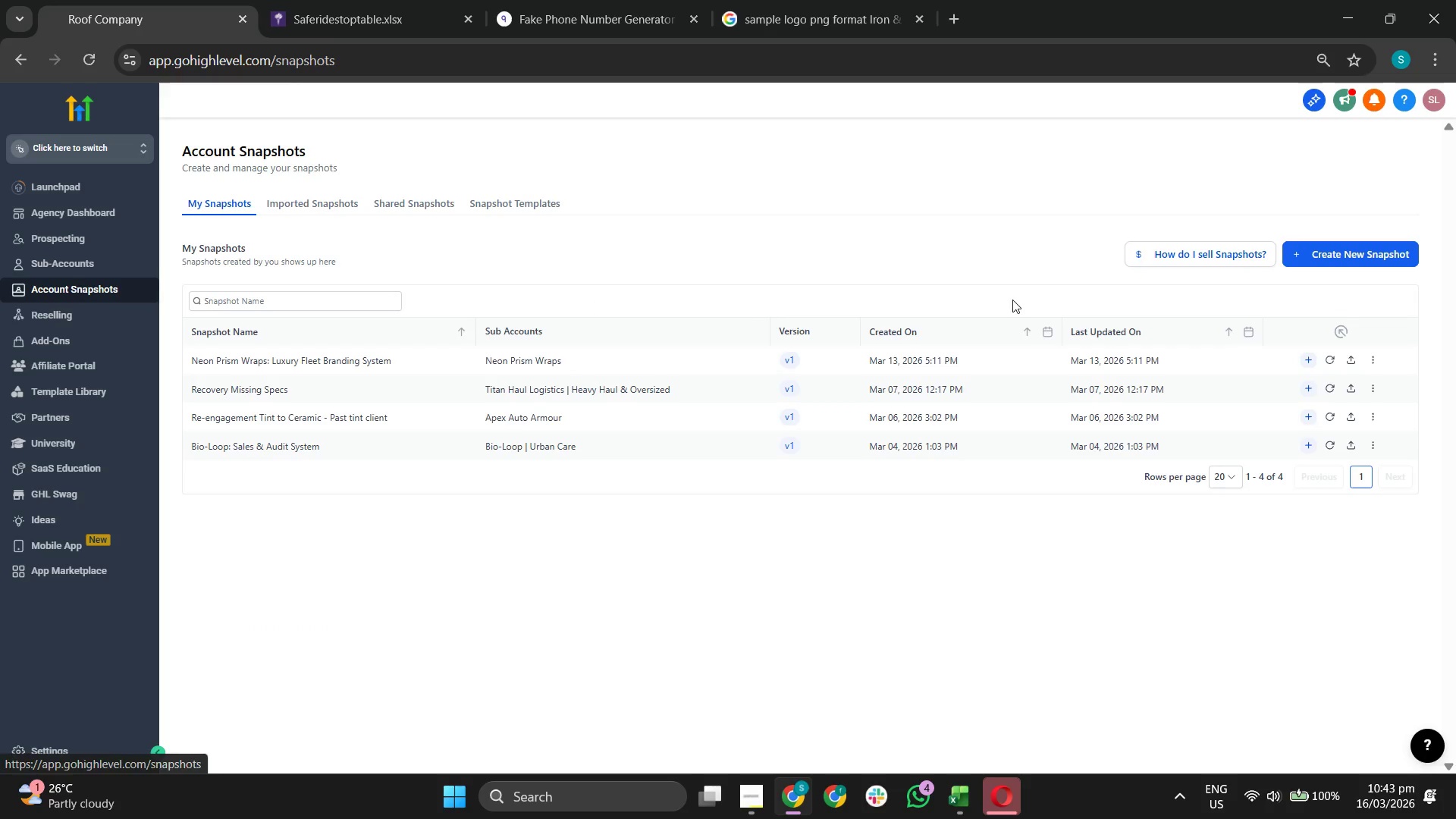 
wait(5.55)
 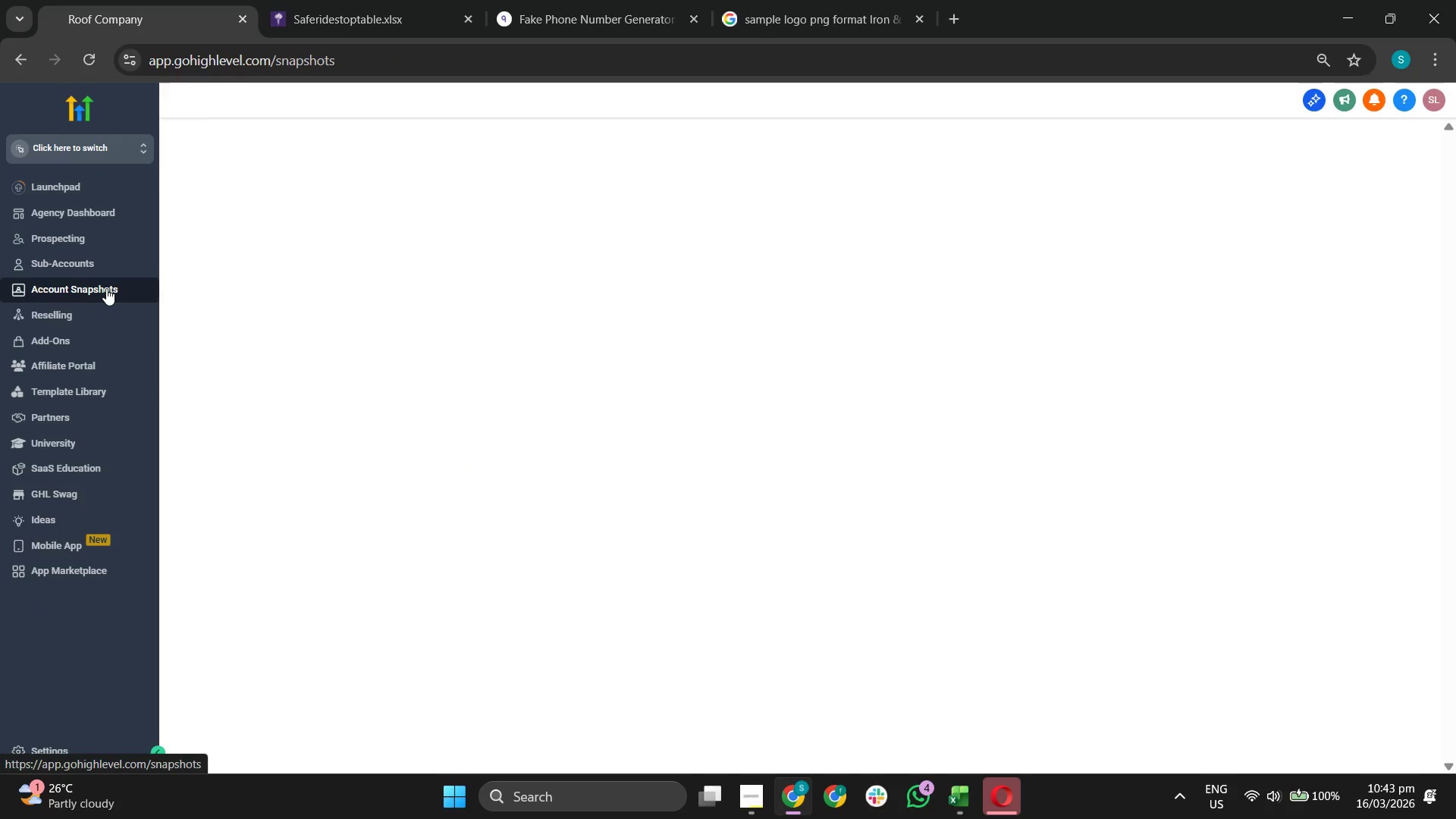 
left_click([1346, 257])
 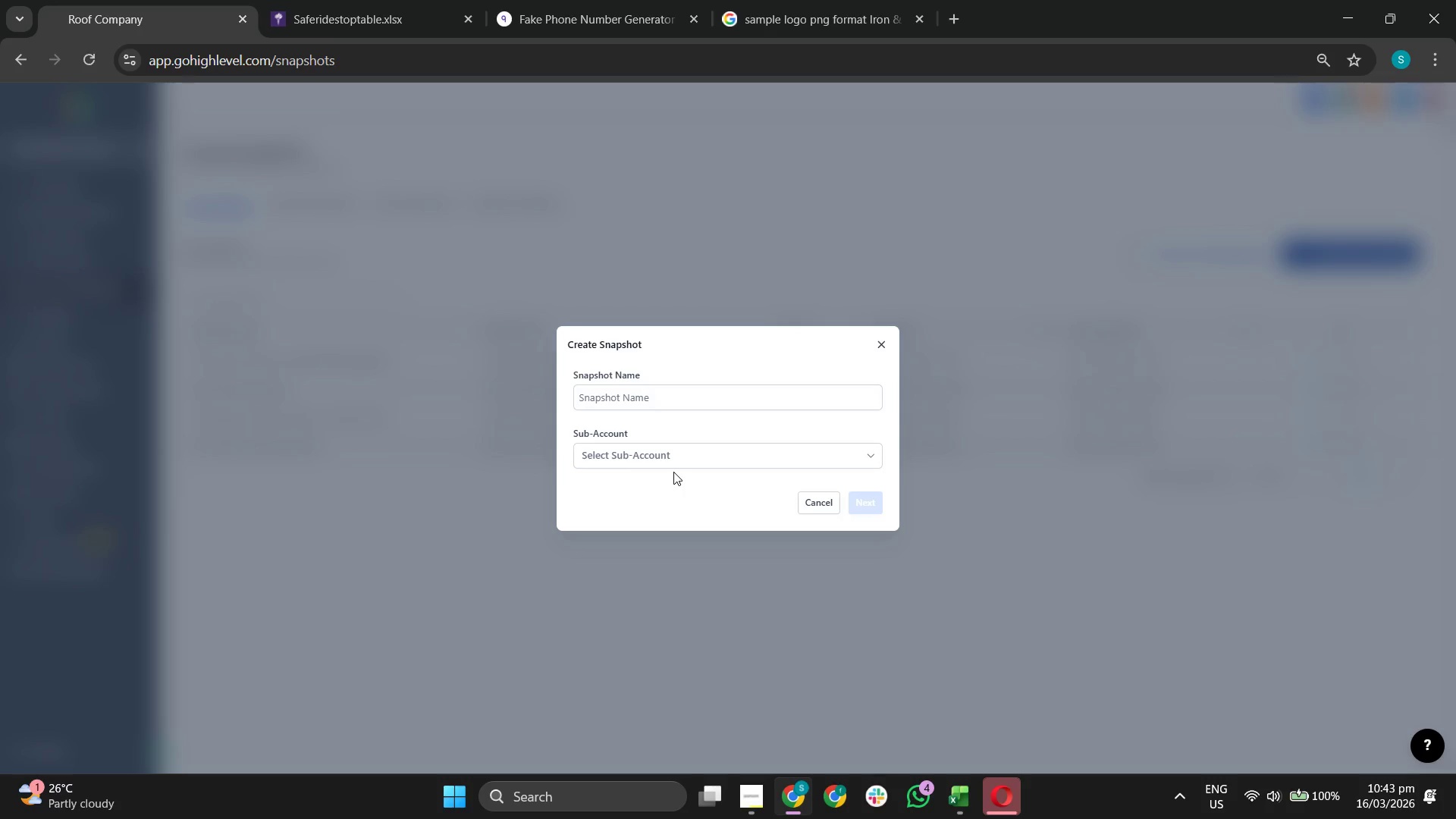 
left_click([655, 457])
 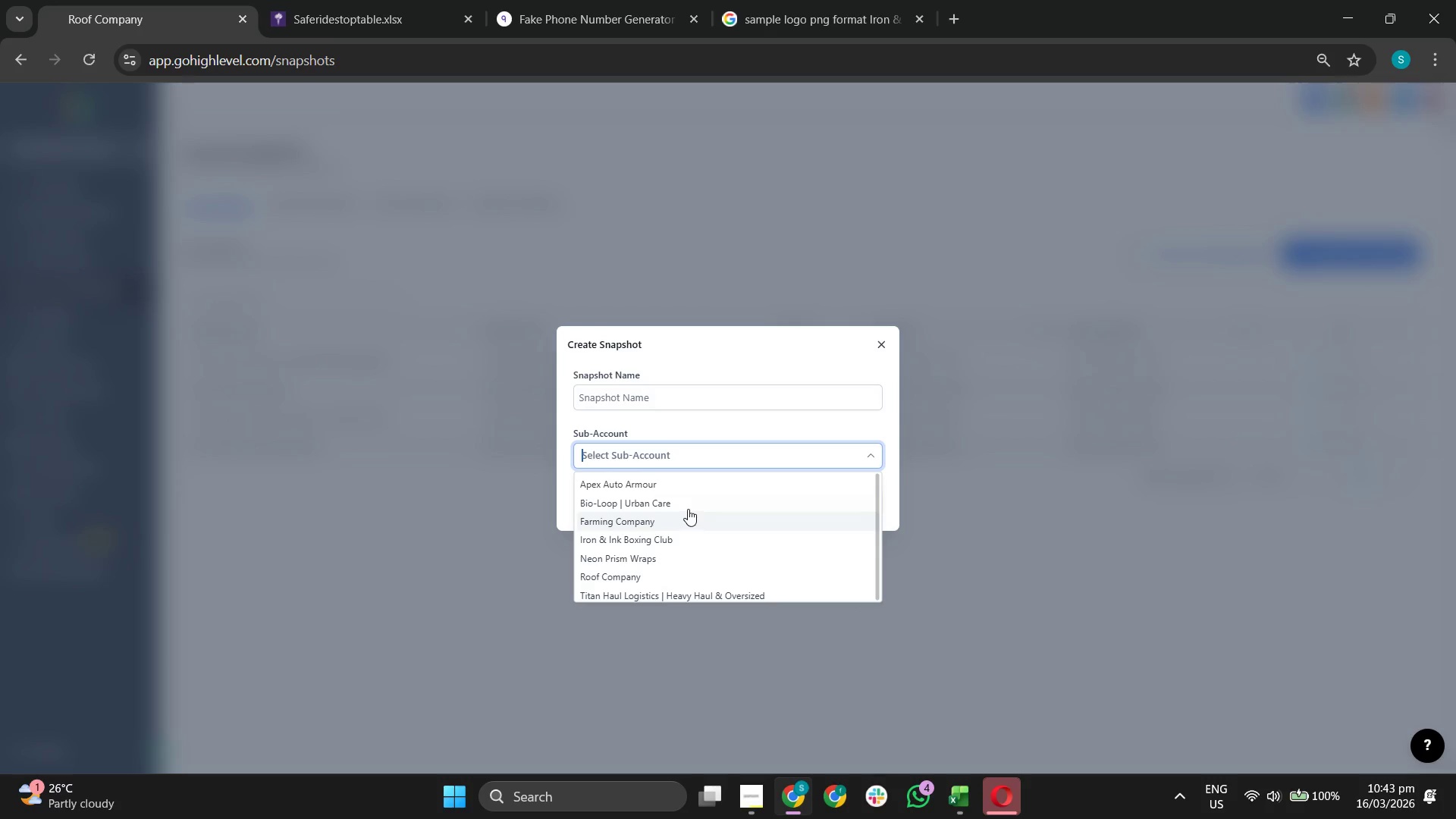 
scroll: coordinate [711, 540], scroll_direction: down, amount: 2.0
 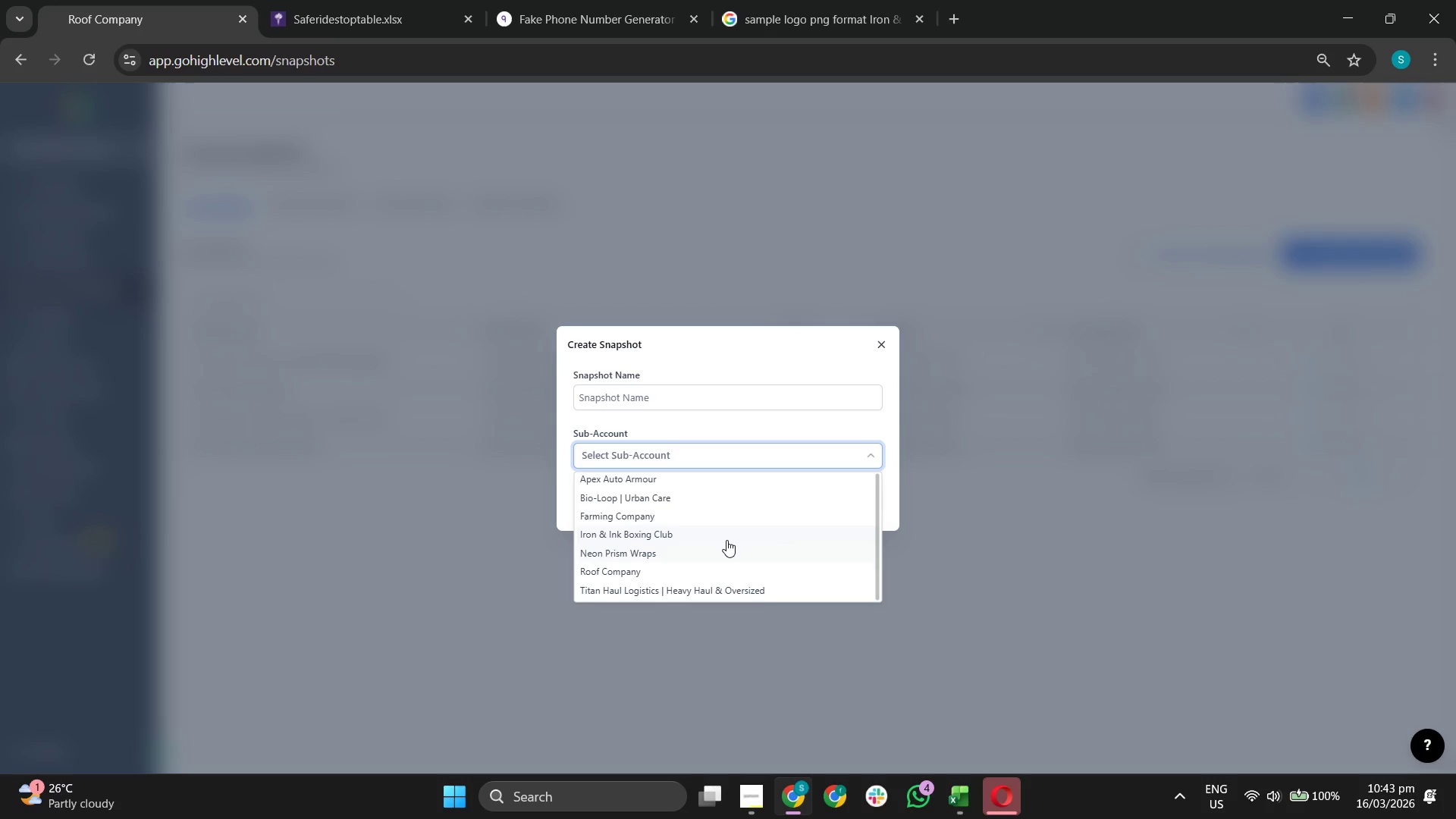 
scroll: coordinate [715, 485], scroll_direction: up, amount: 2.0
 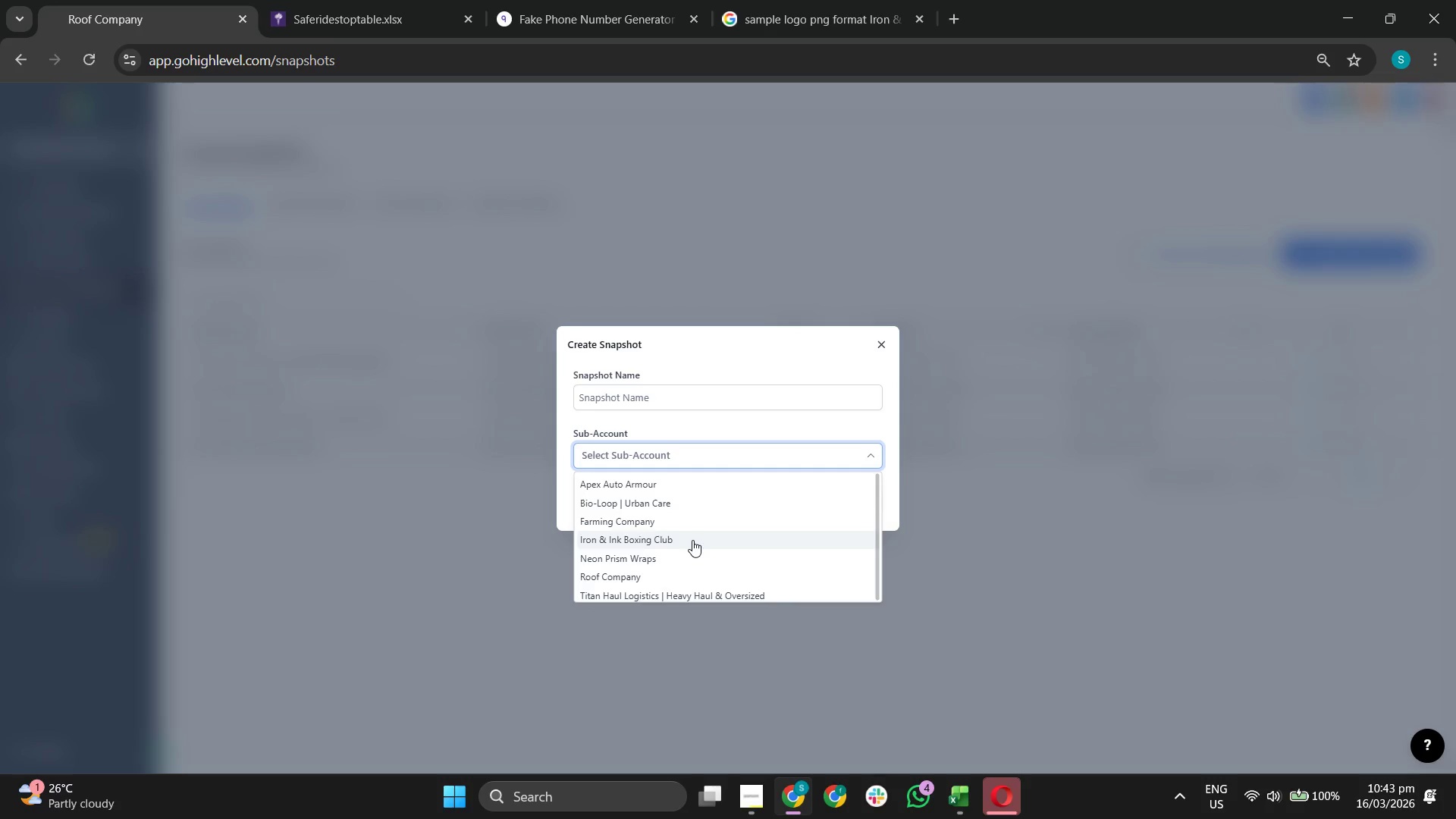 
left_click([692, 540])
 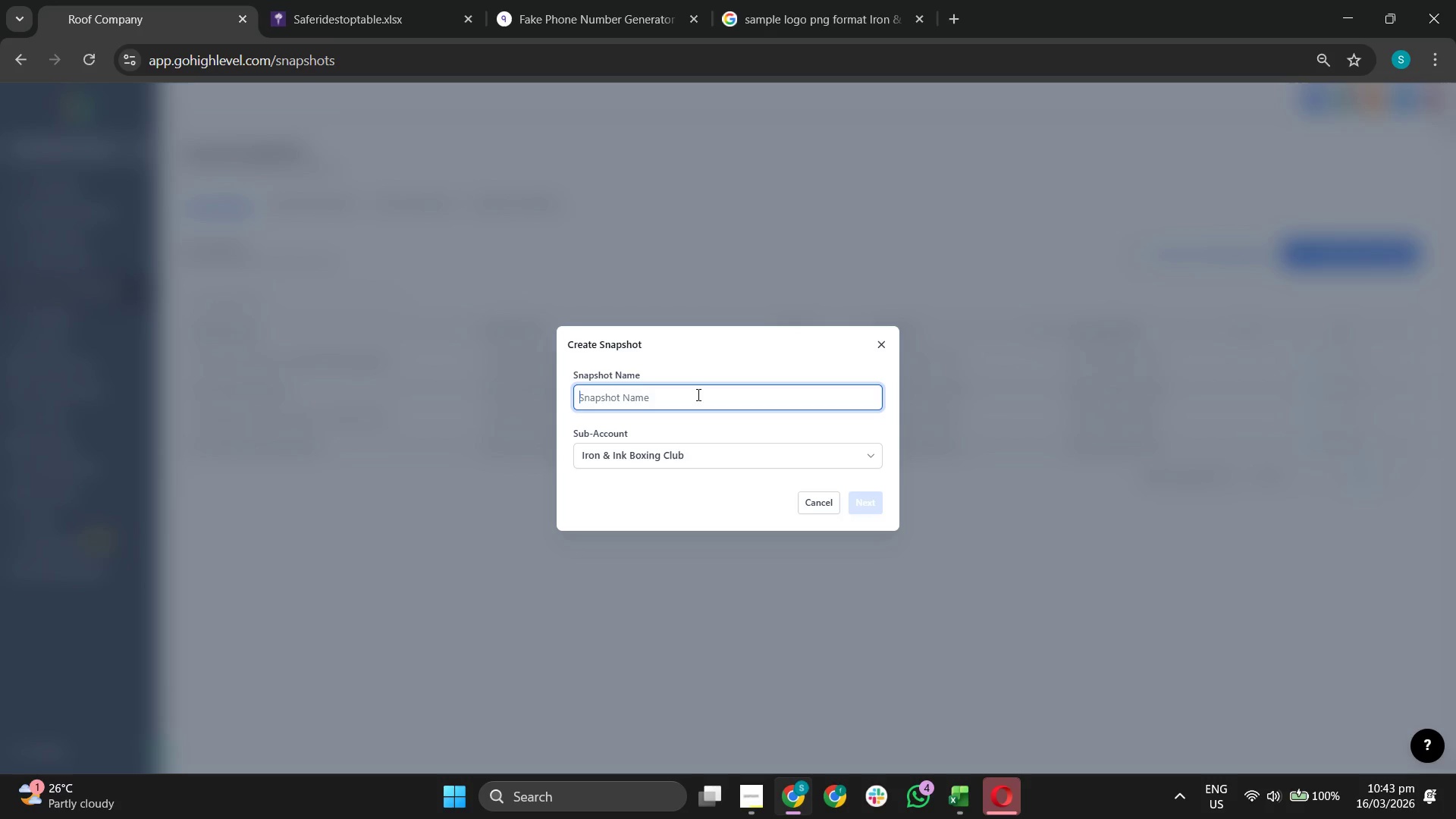 
wait(12.58)
 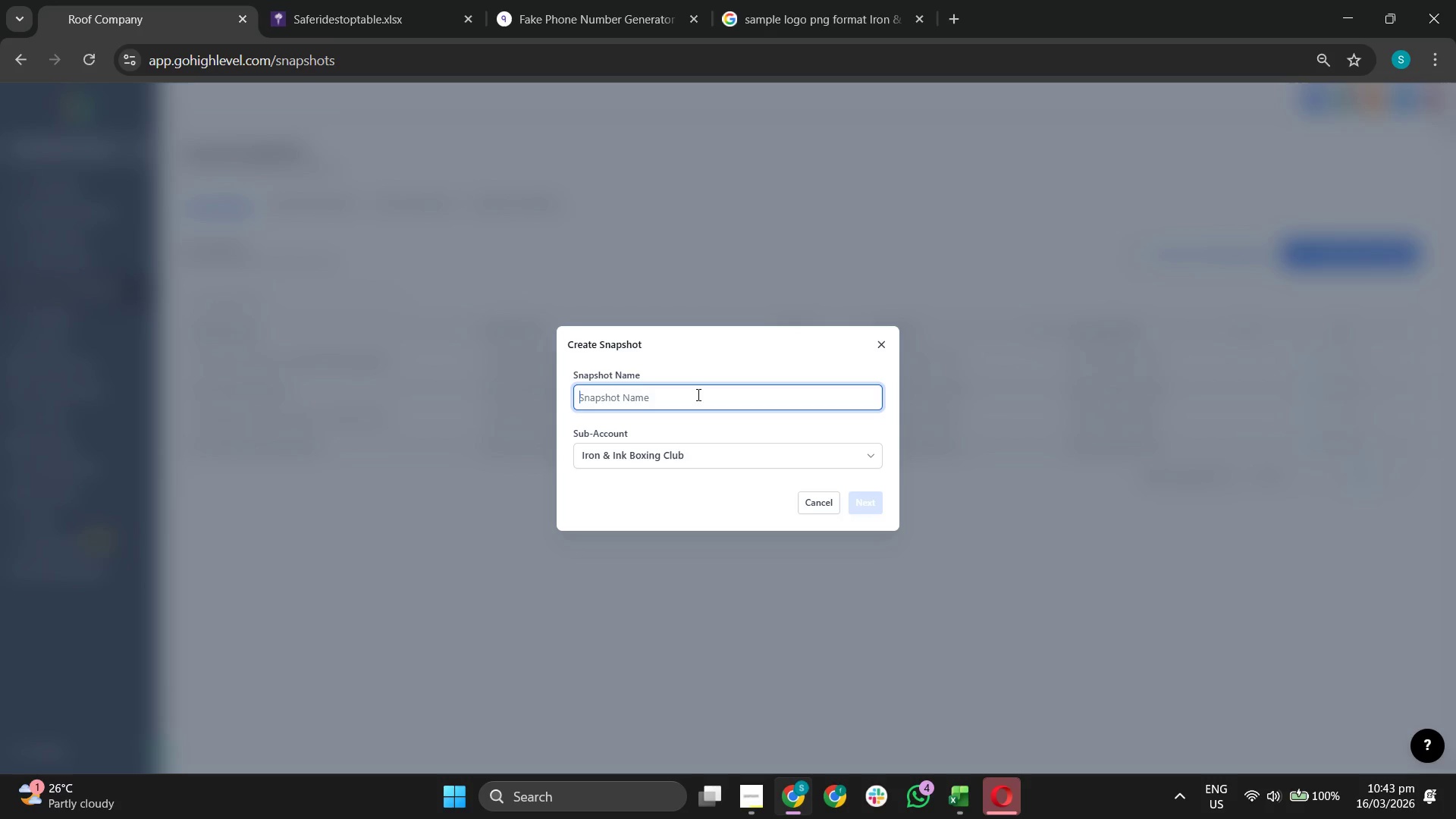 
left_click([682, 391])
 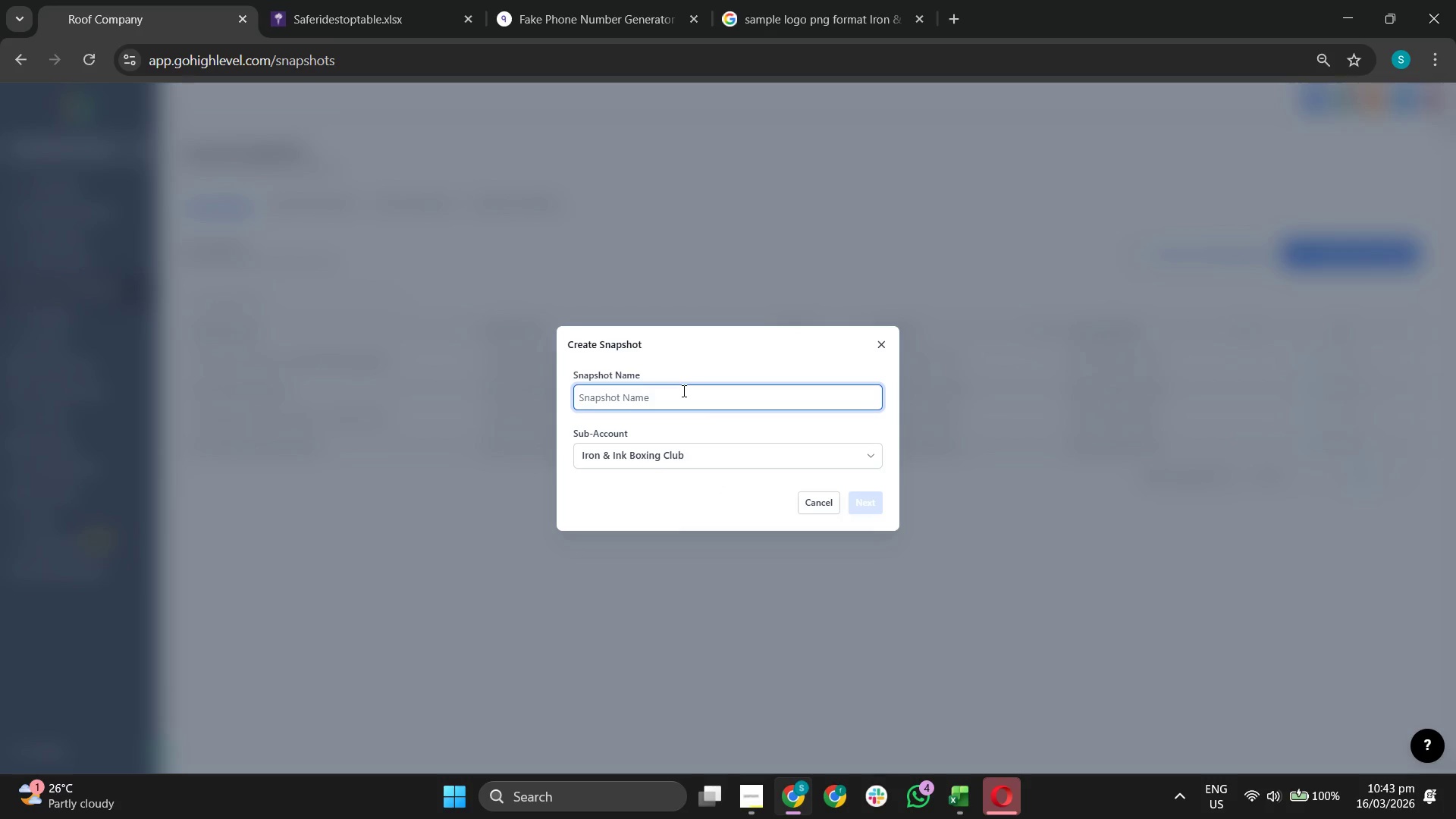 
type(Studio: Class Pack Recovery System)
 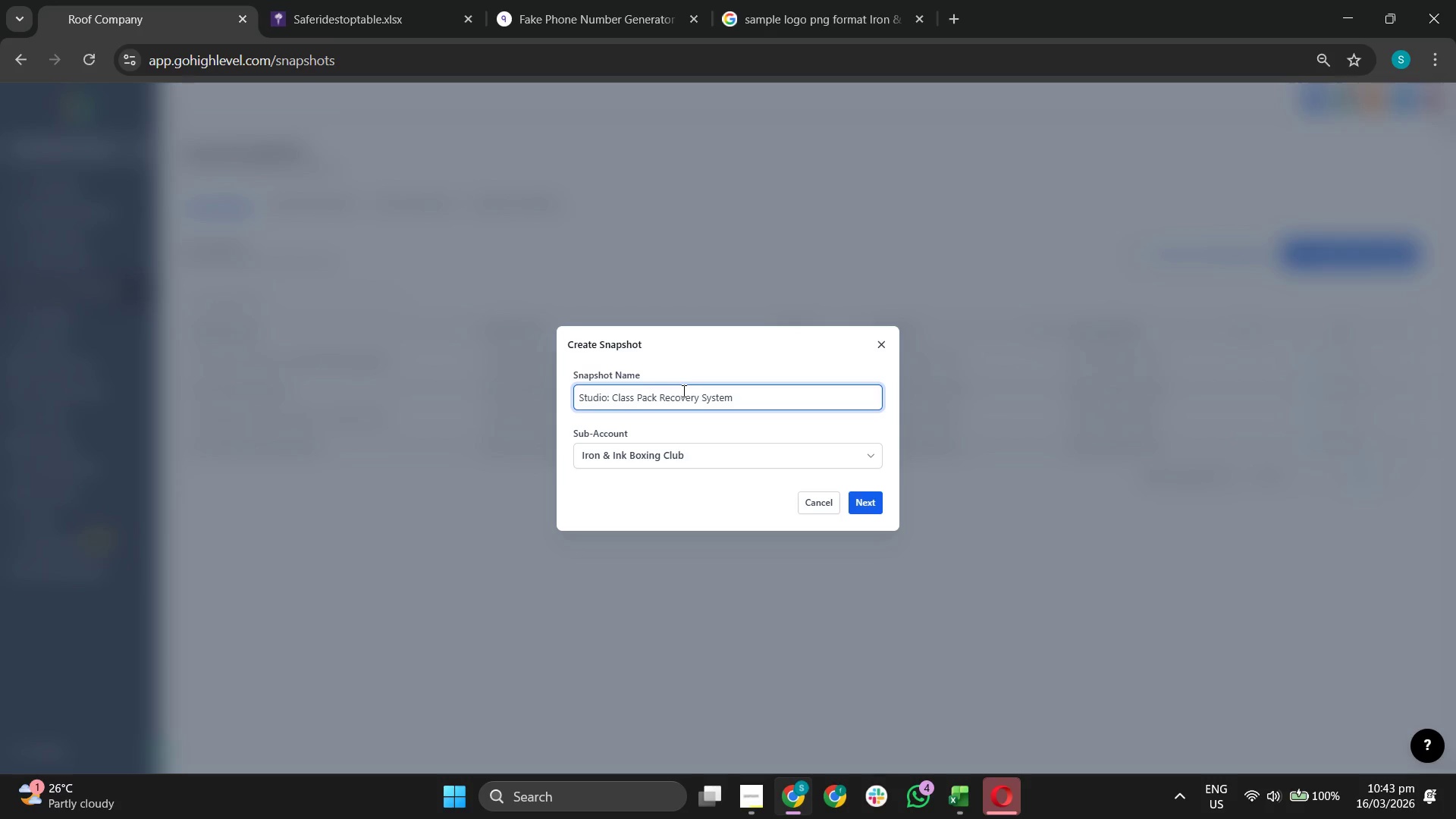 
wait(18.61)
 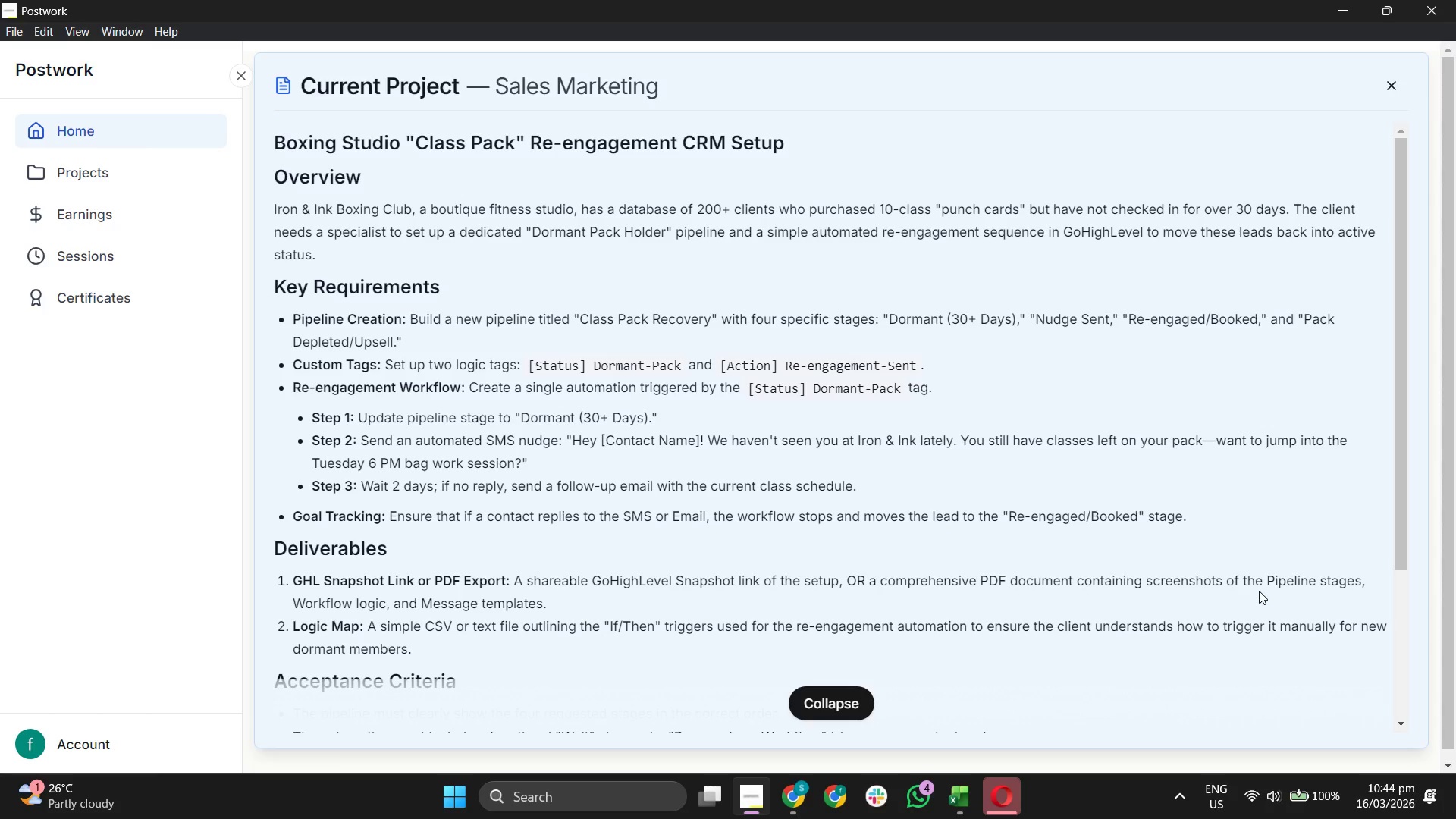 
scroll: coordinate [557, 558], scroll_direction: down, amount: 21.0
 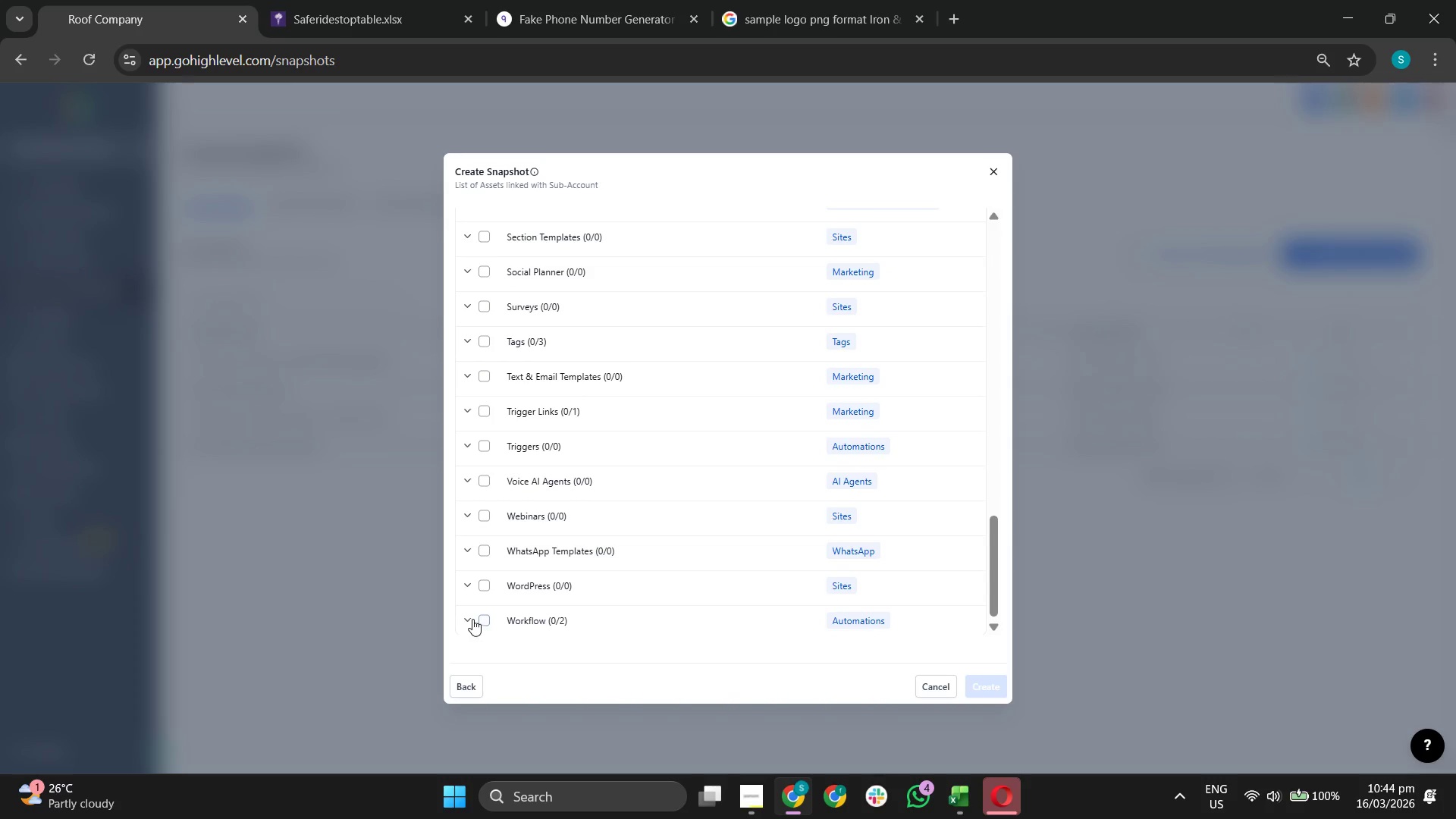 
left_click([467, 617])
 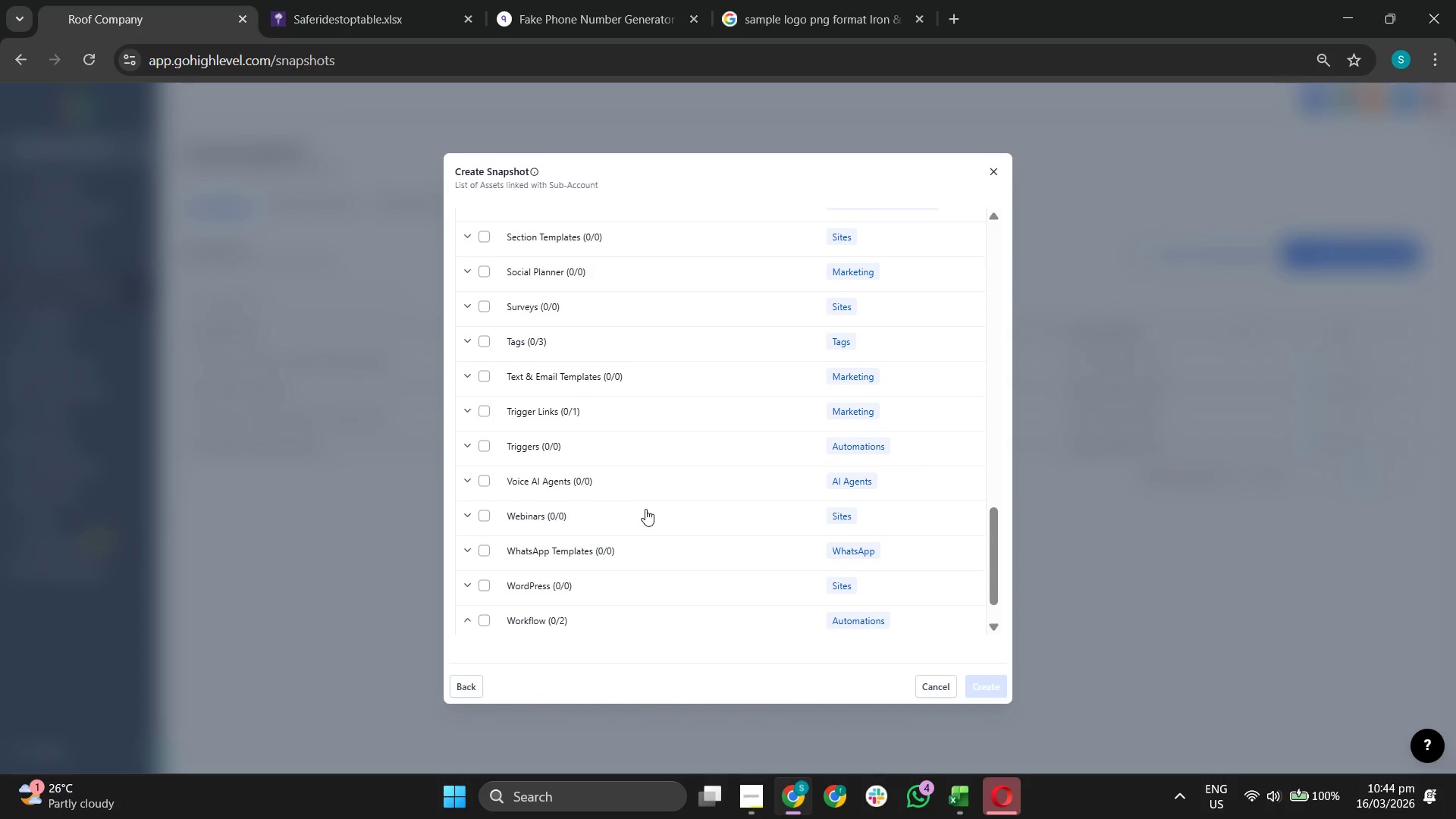 
scroll: coordinate [645, 508], scroll_direction: down, amount: 2.0
 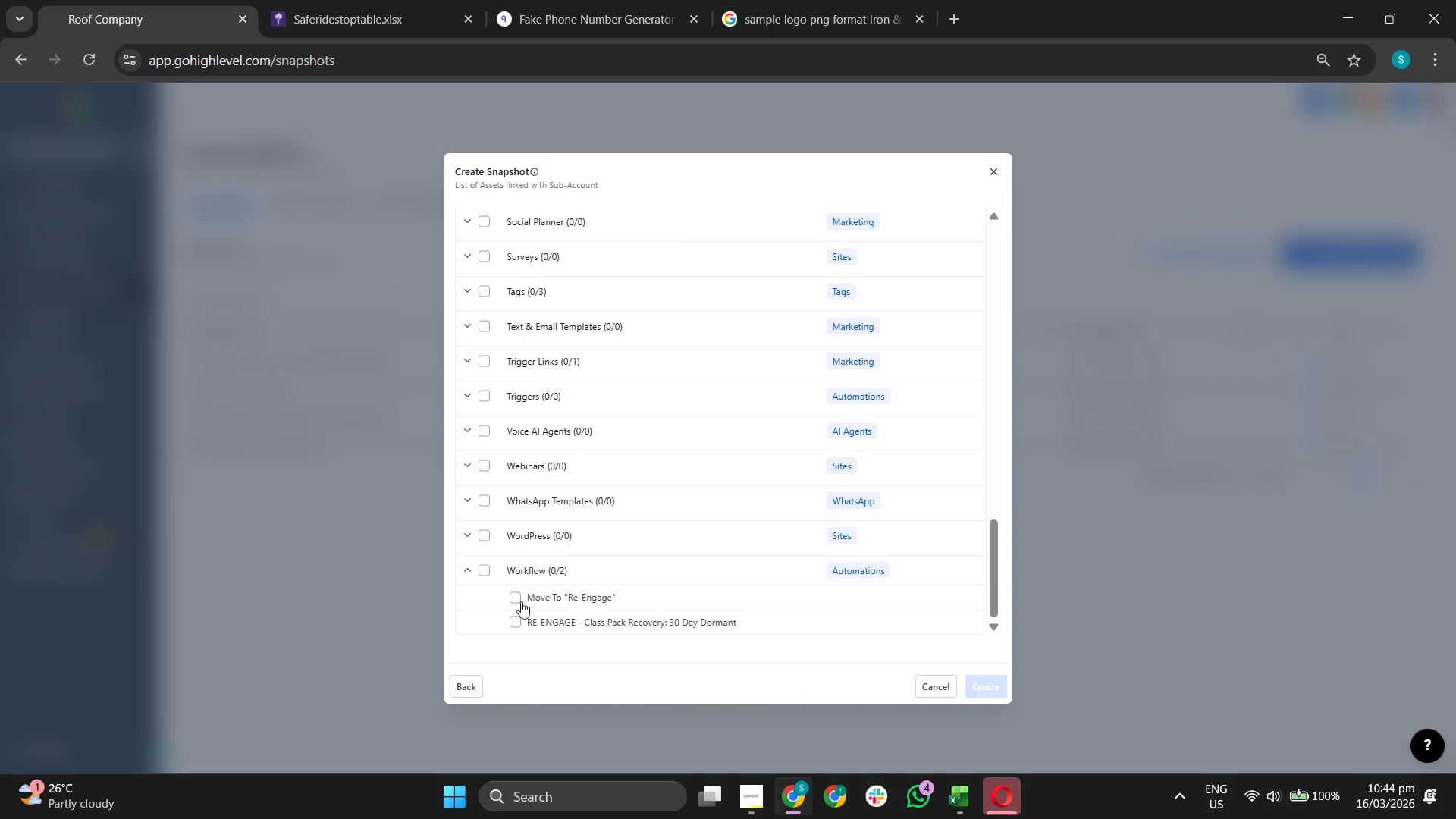 
left_click([519, 598])
 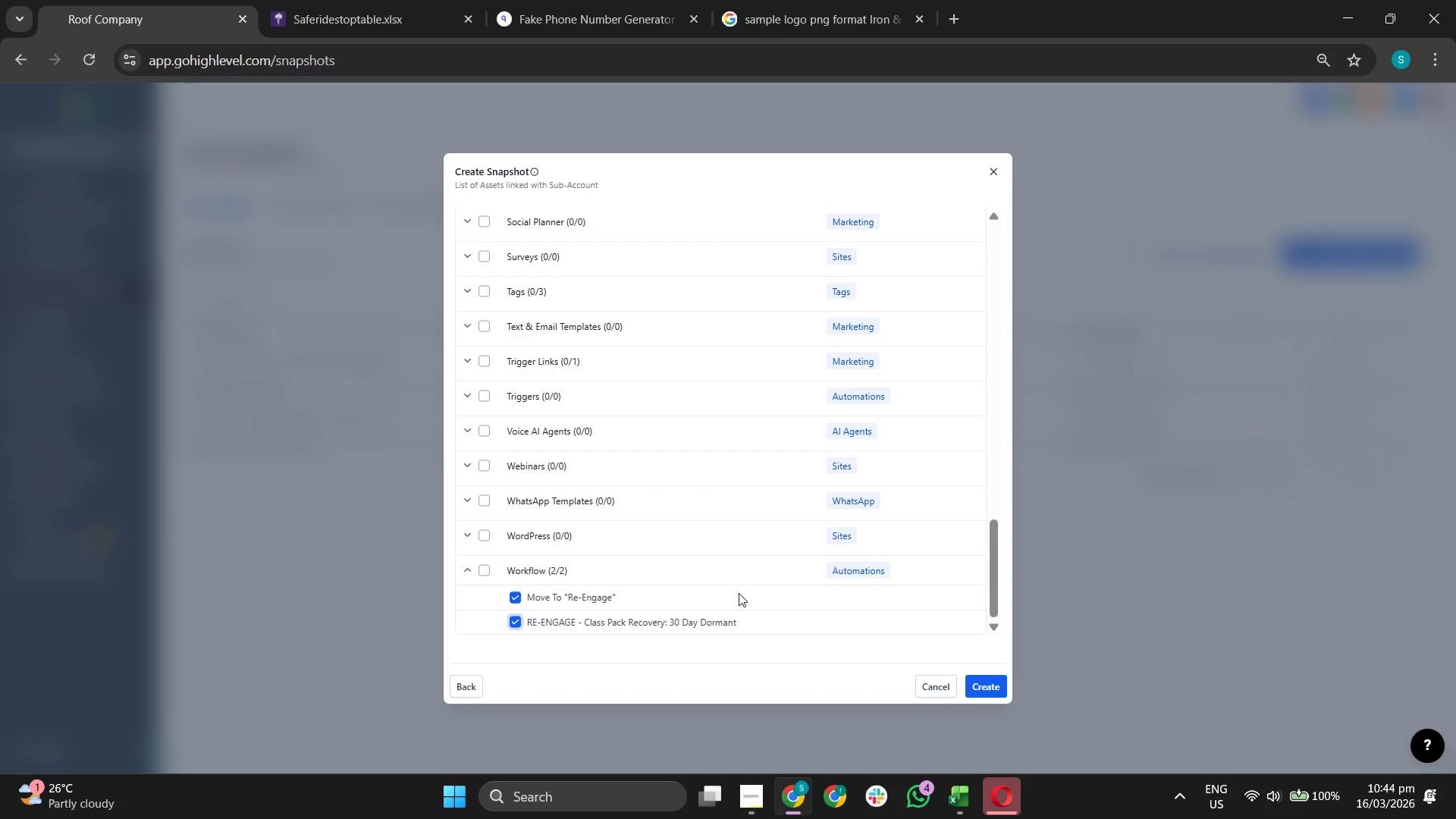 
scroll: coordinate [632, 467], scroll_direction: up, amount: 3.0
 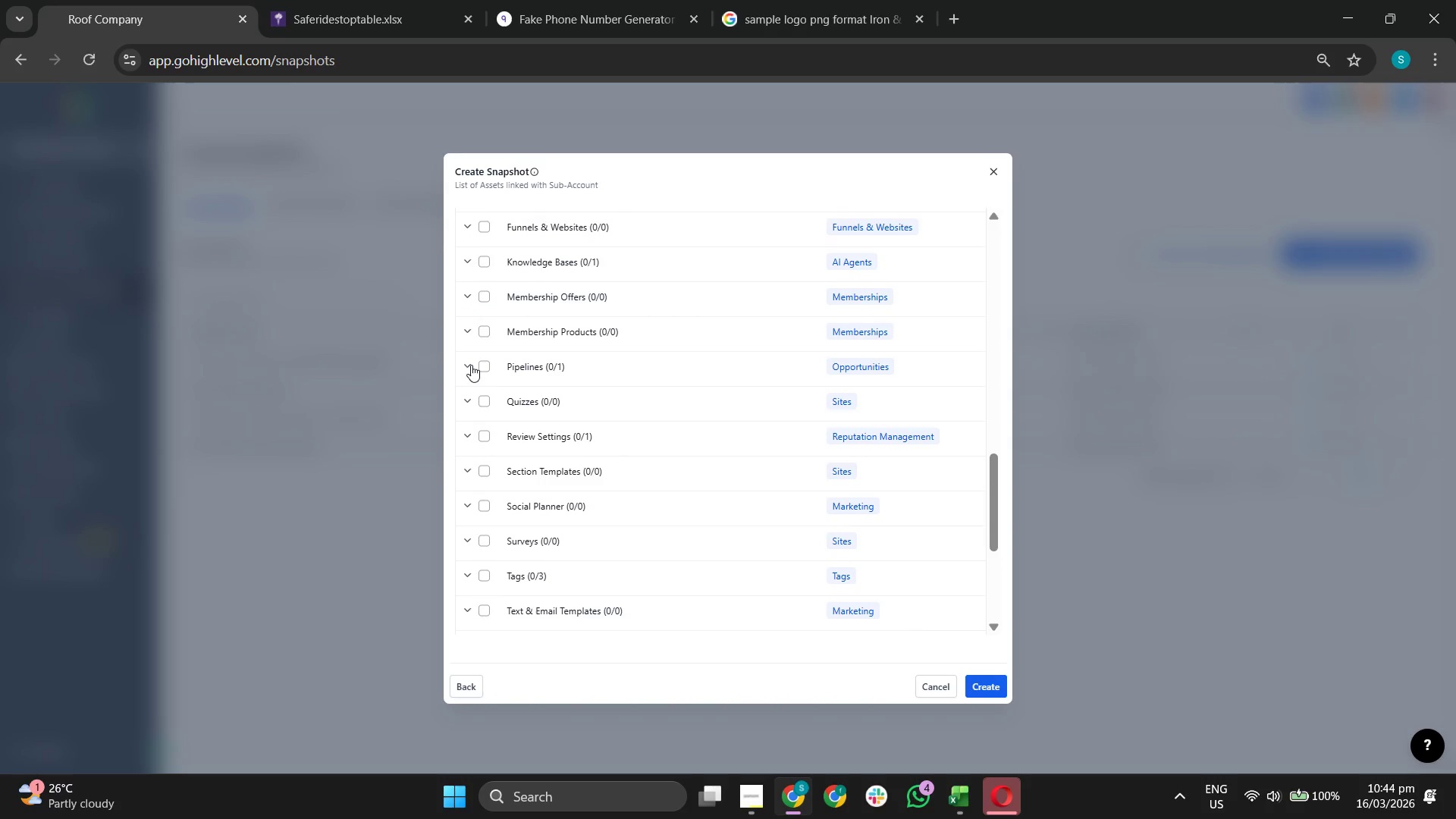 
left_click([471, 364])
 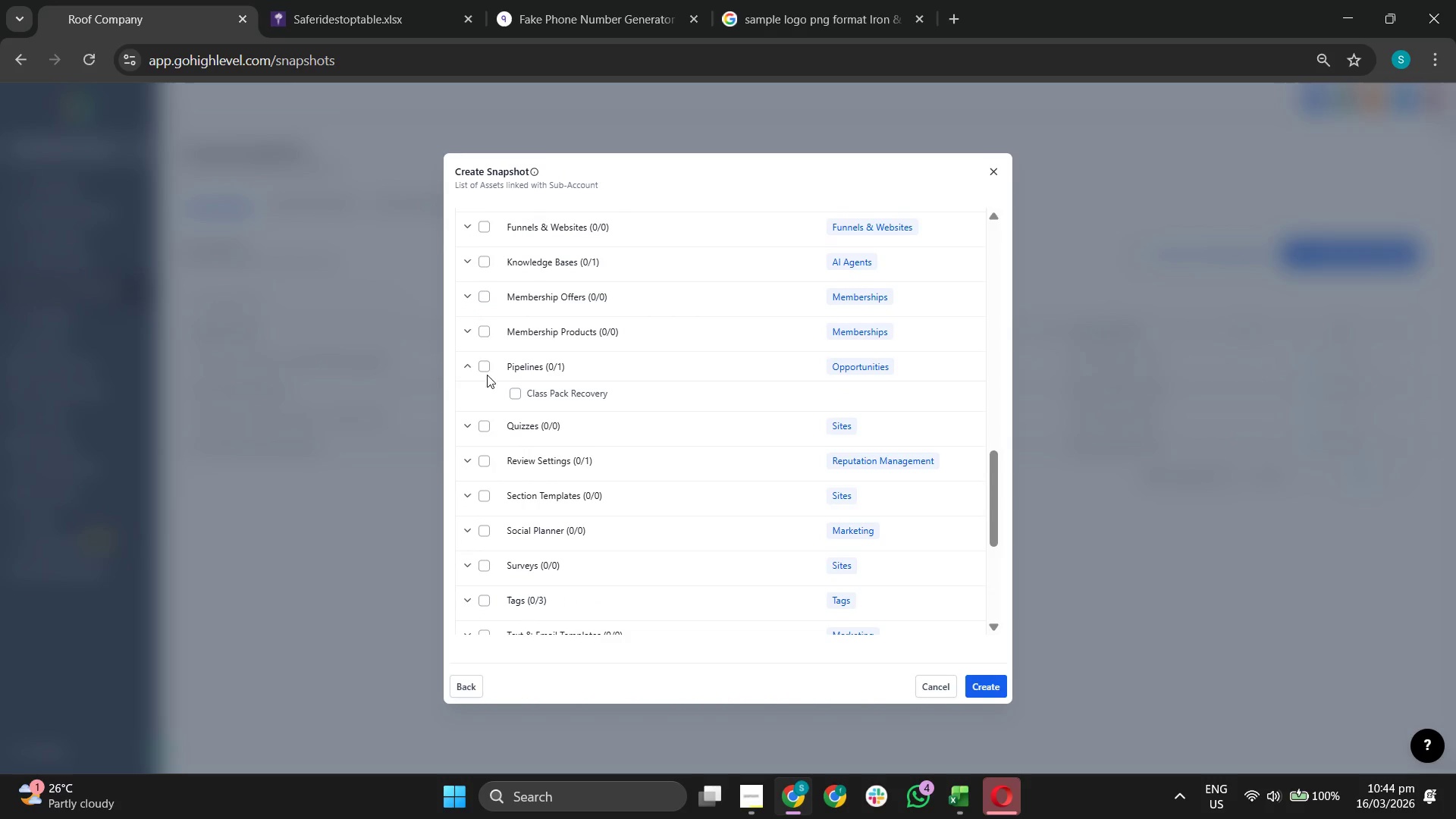 
left_click([487, 369])
 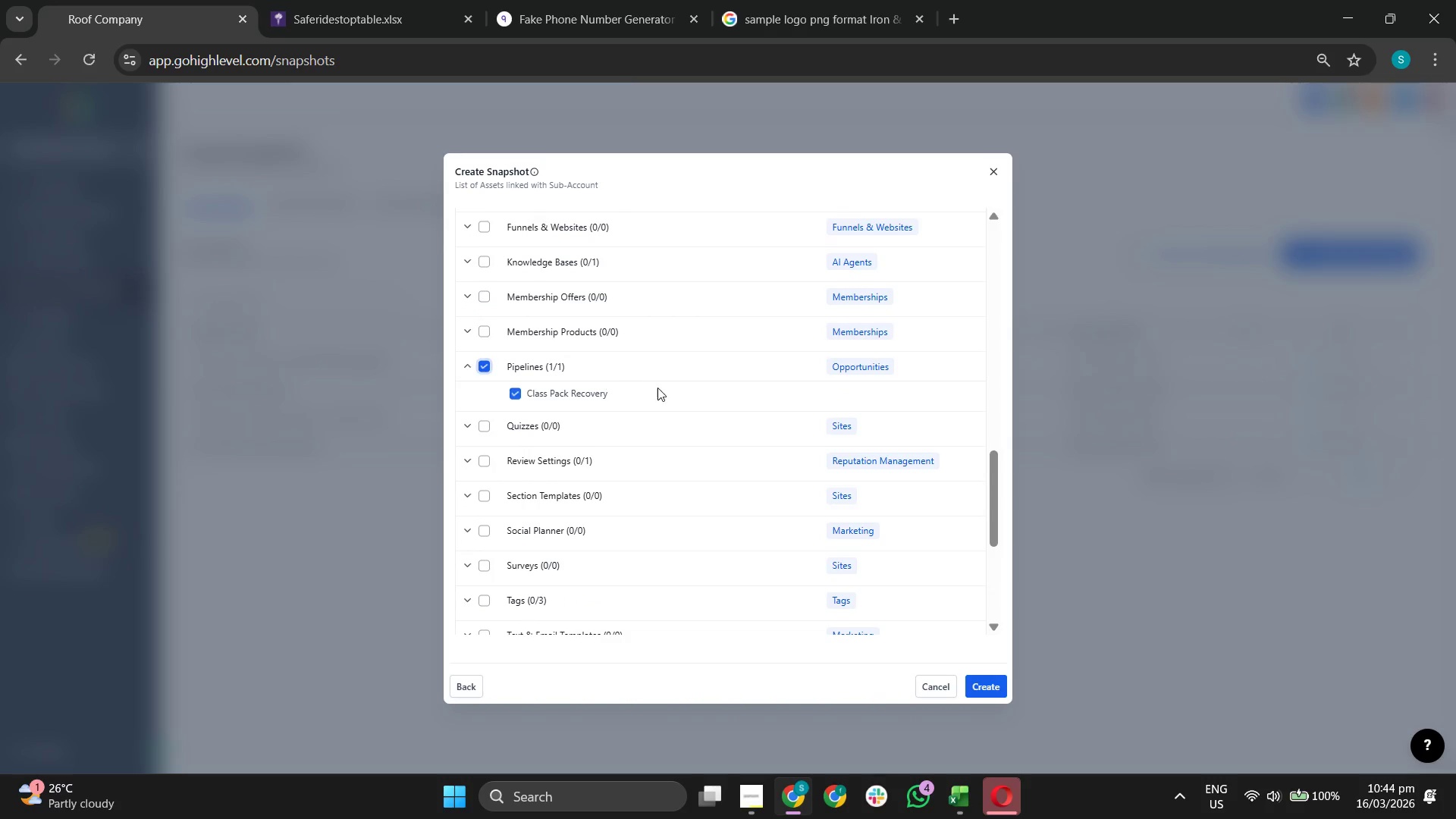 
scroll: coordinate [643, 476], scroll_direction: up, amount: 3.0
 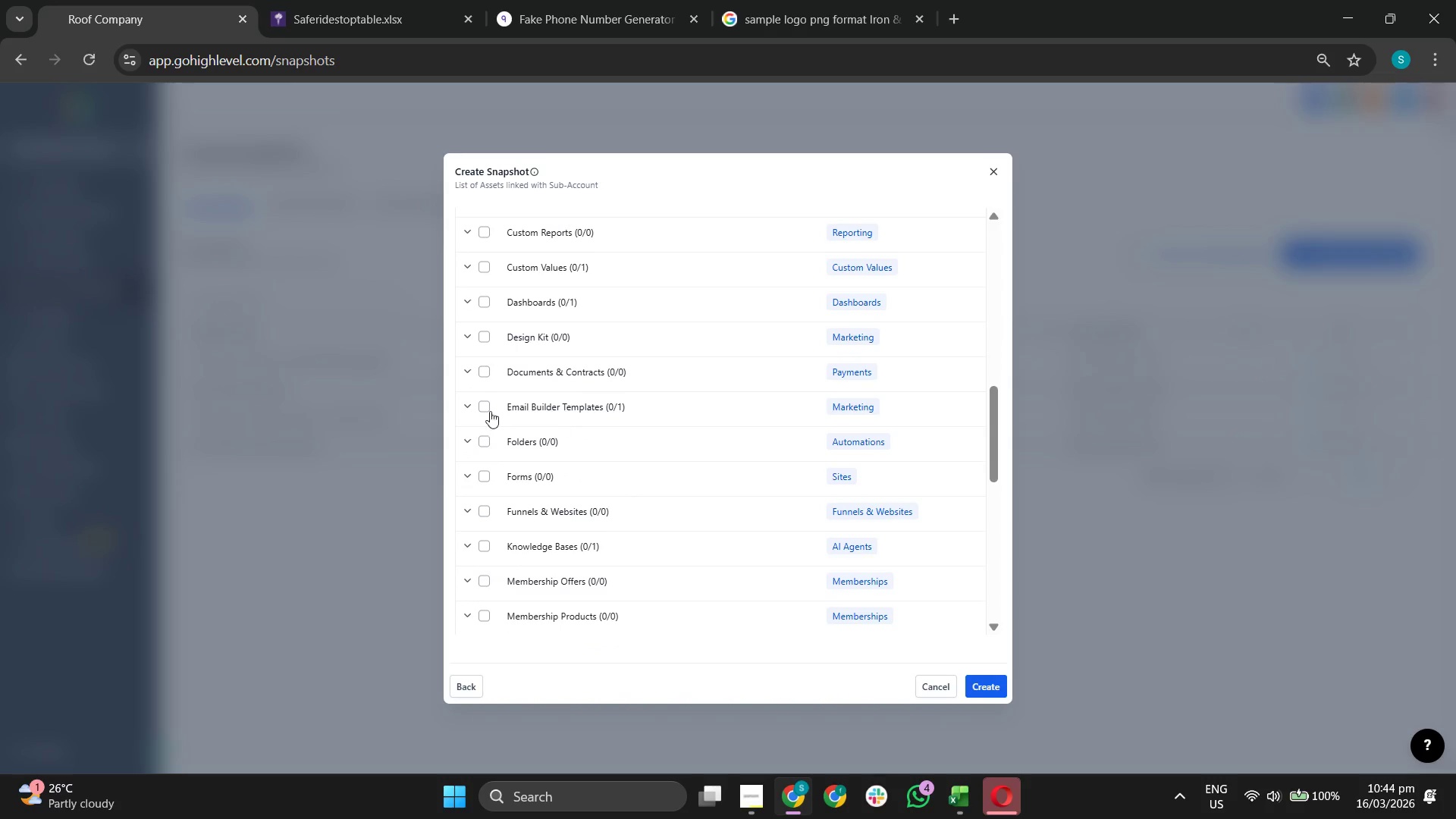 
left_click([485, 407])
 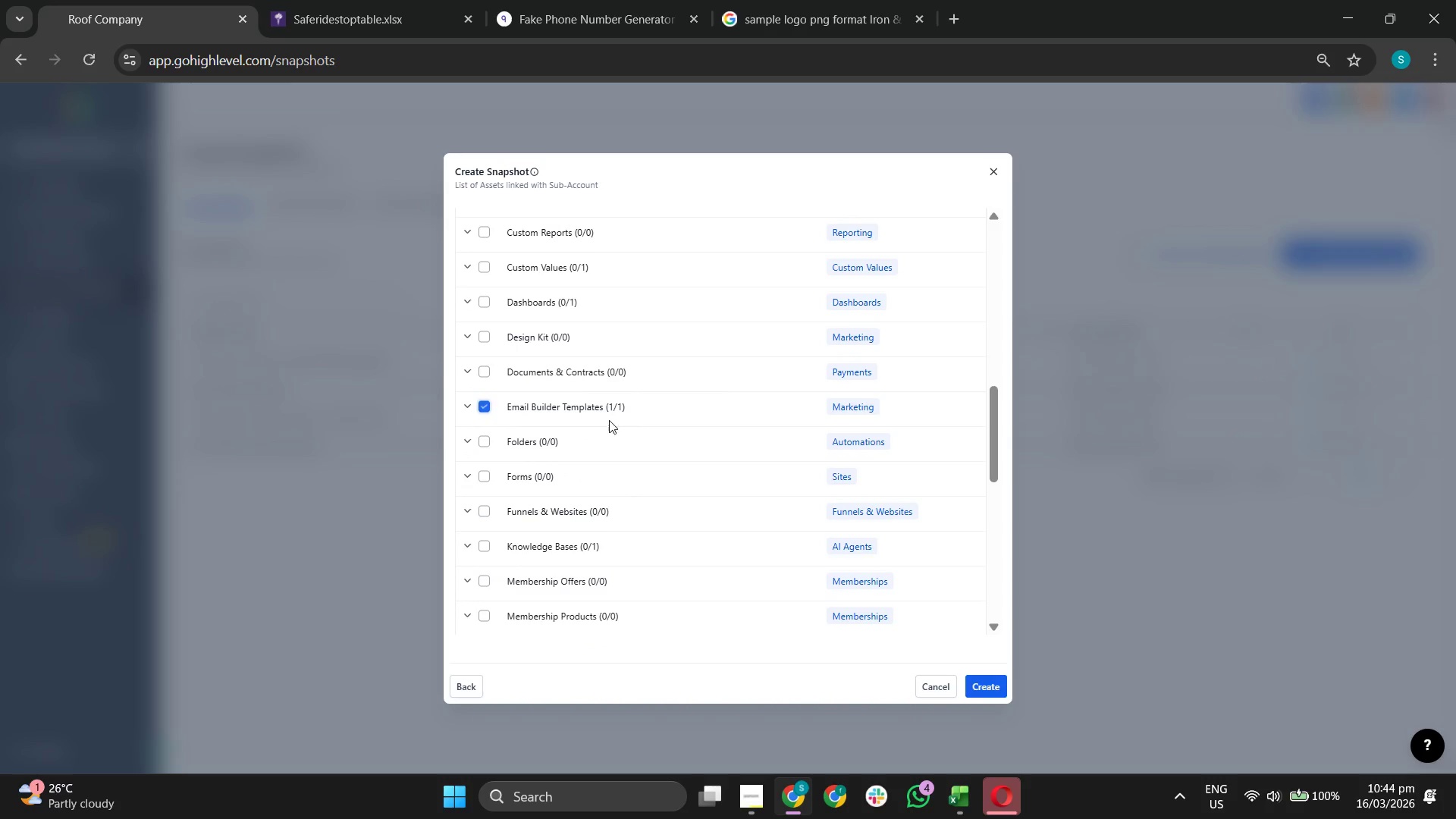 
scroll: coordinate [690, 498], scroll_direction: up, amount: 7.0
 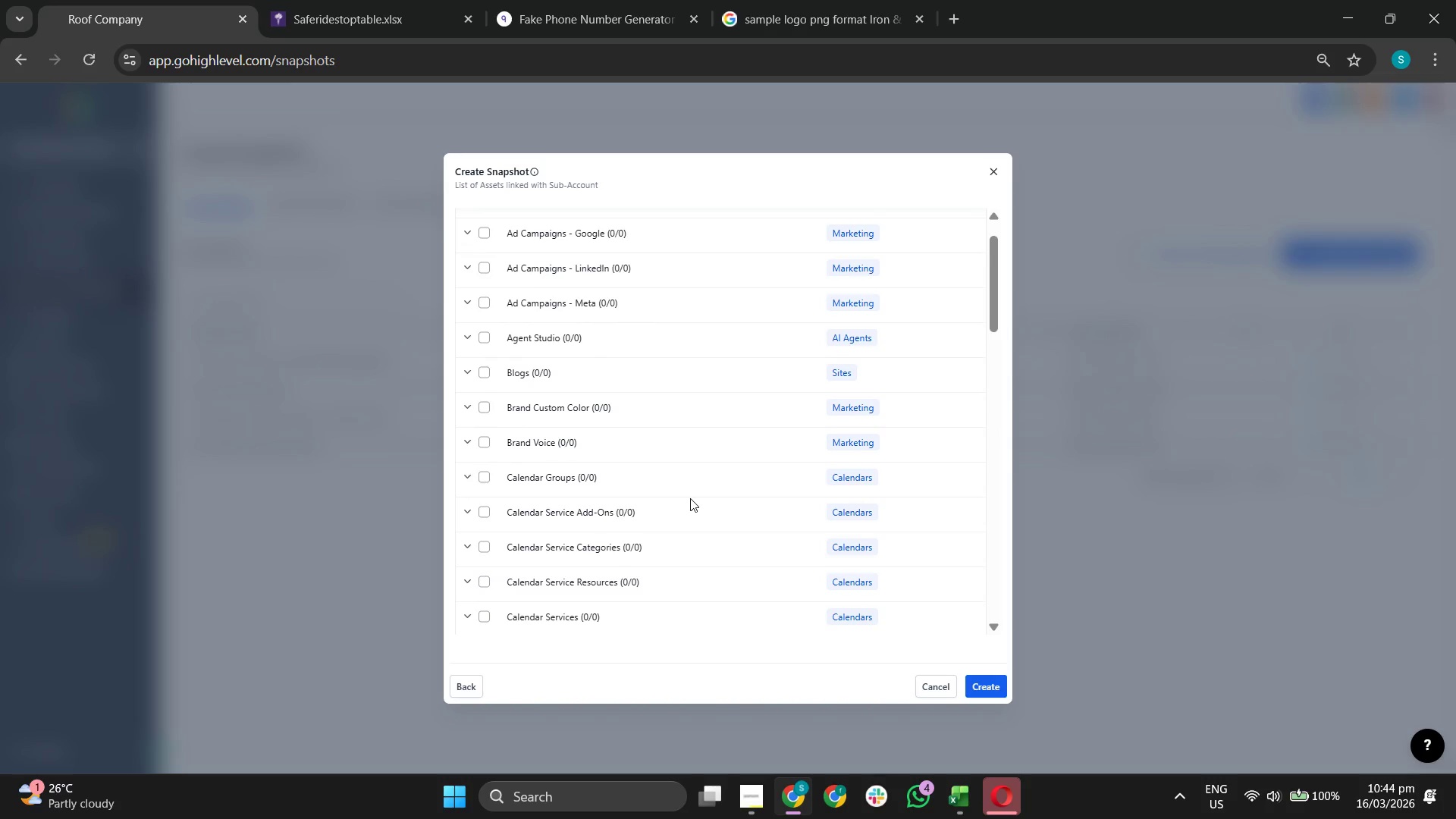 
scroll: coordinate [690, 498], scroll_direction: up, amount: 1.0
 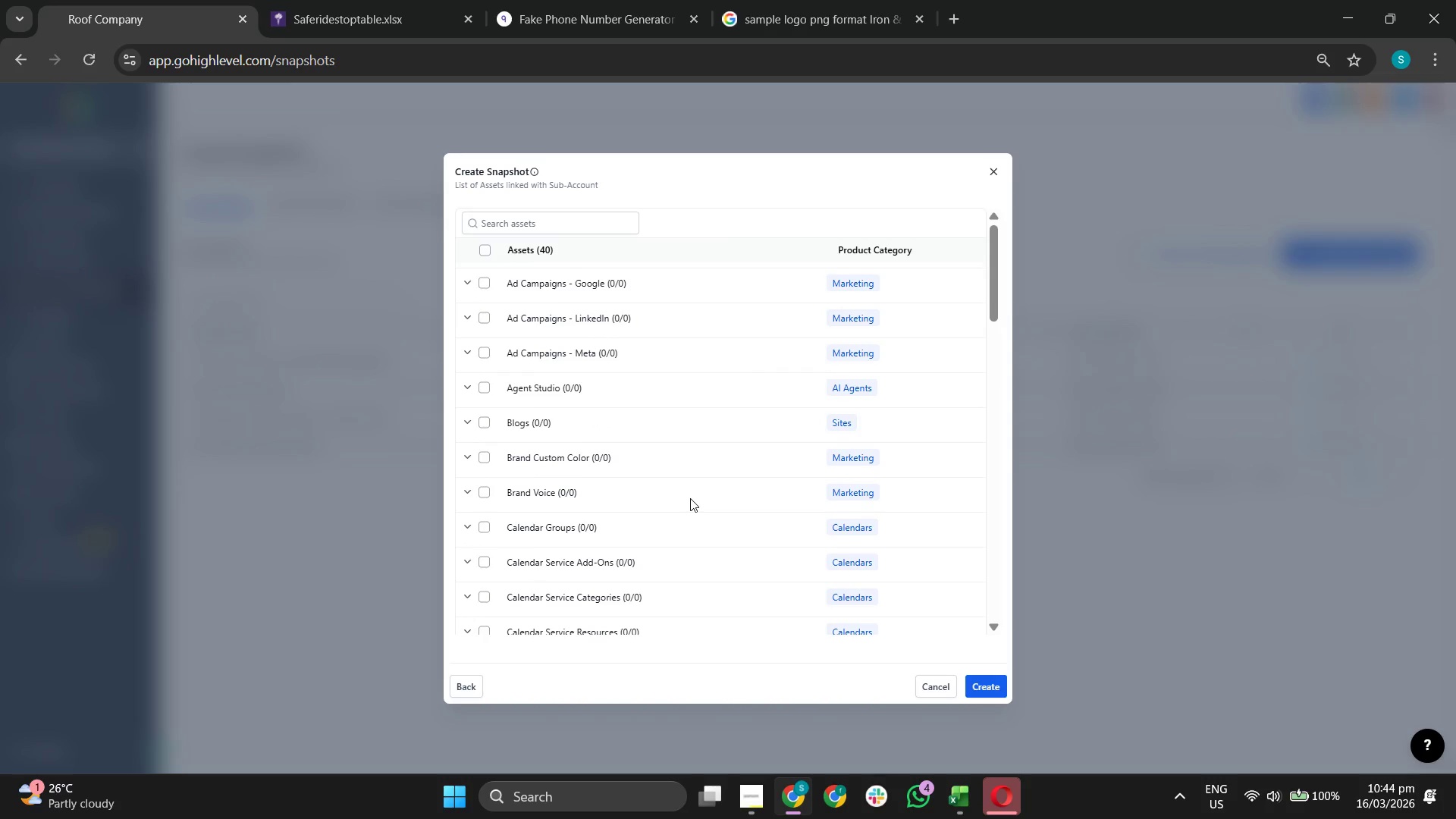 
scroll: coordinate [690, 498], scroll_direction: none, amount: 0.0
 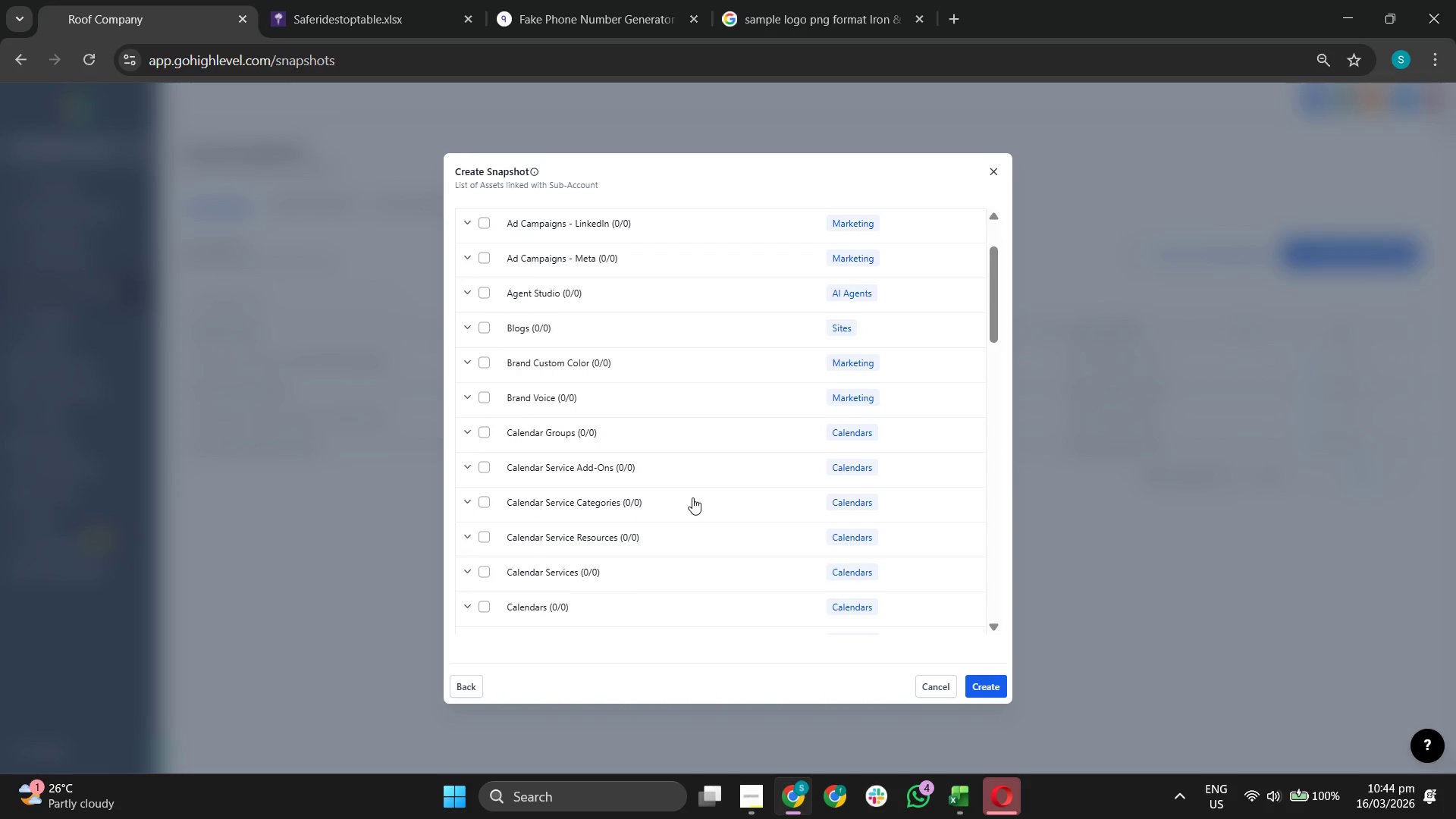 
scroll: coordinate [685, 475], scroll_direction: down, amount: 5.0
 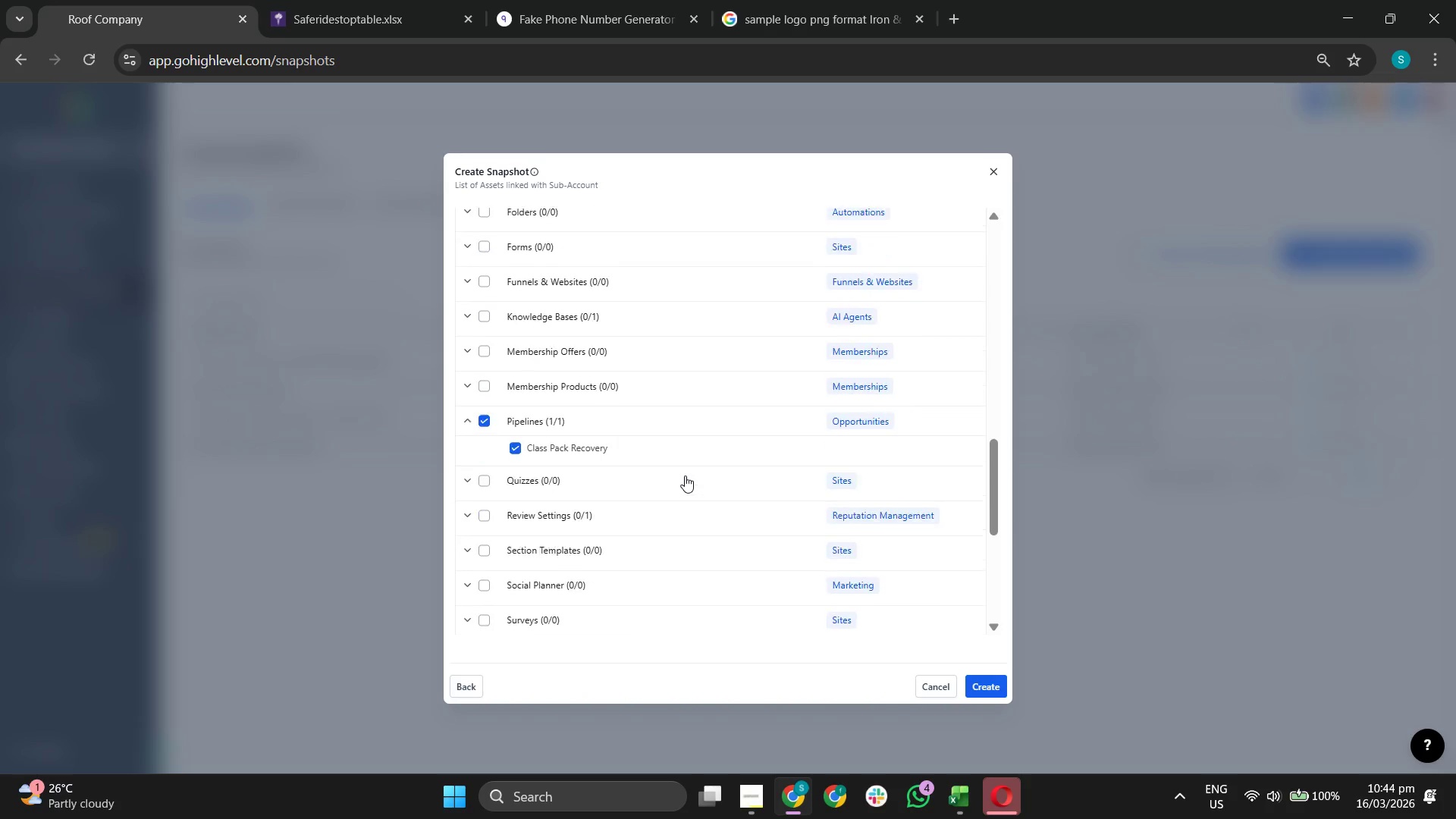 
scroll: coordinate [685, 475], scroll_direction: down, amount: 1.0
 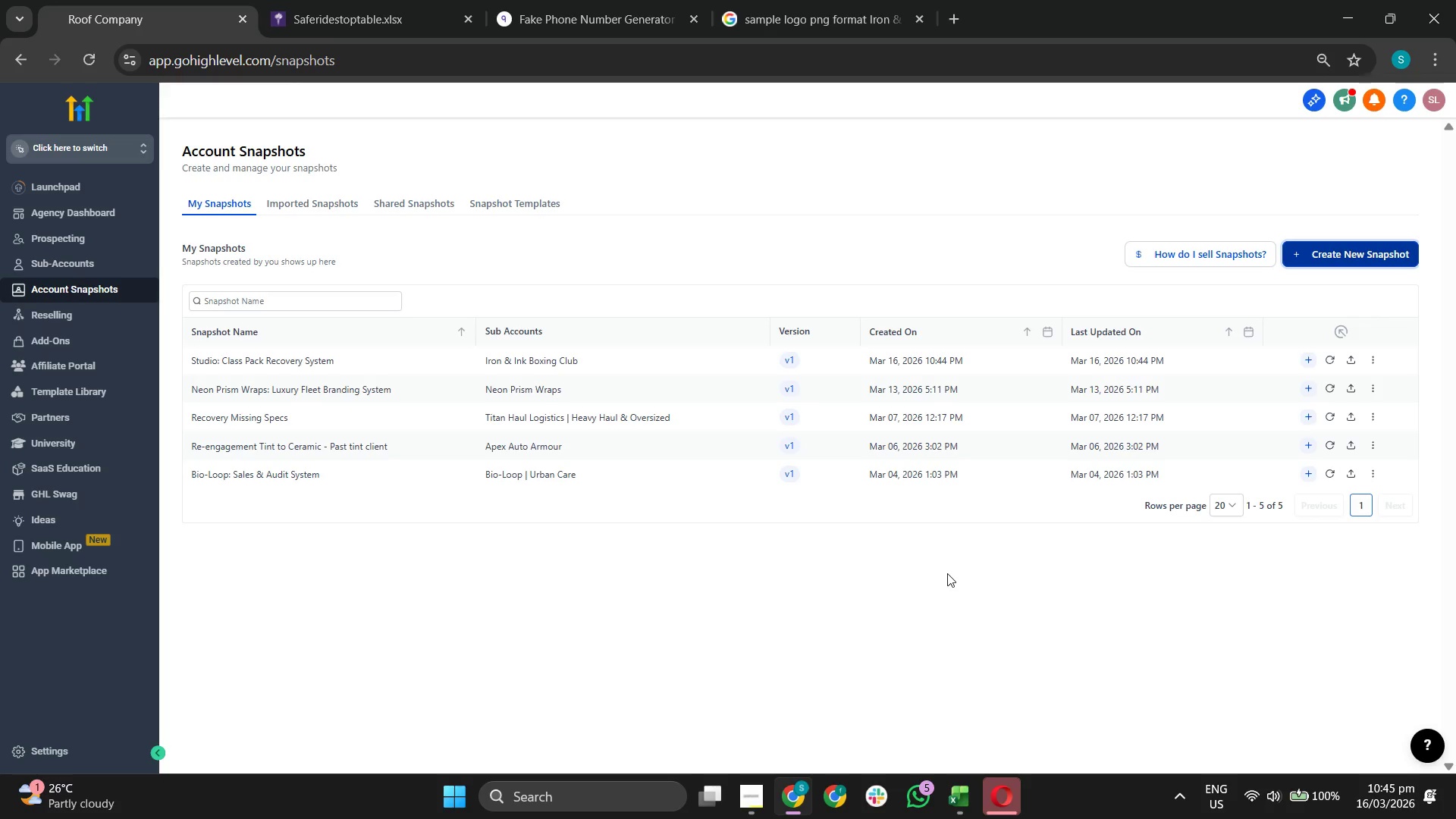 
wait(23.16)
 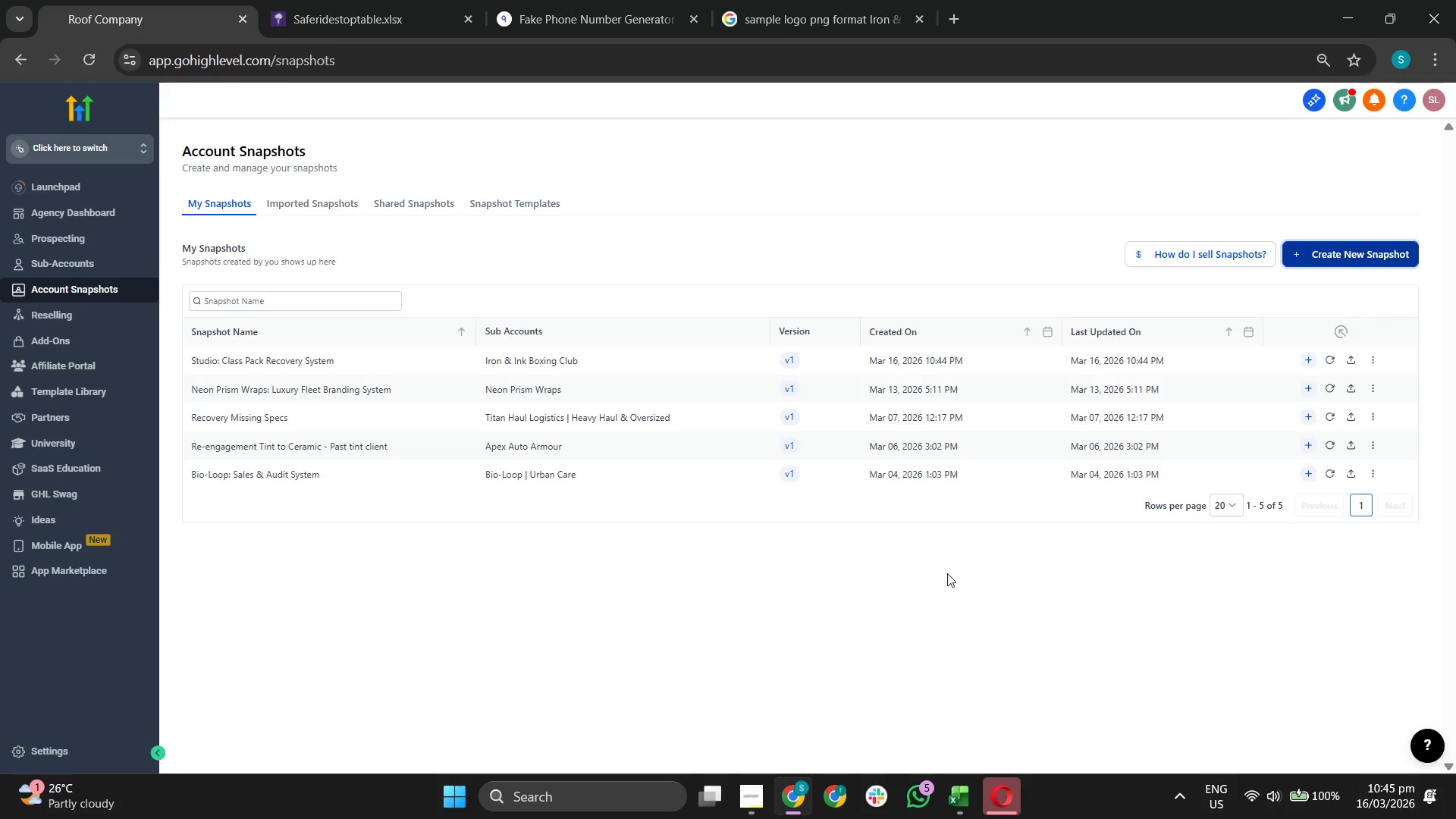 
left_click([1370, 355])
 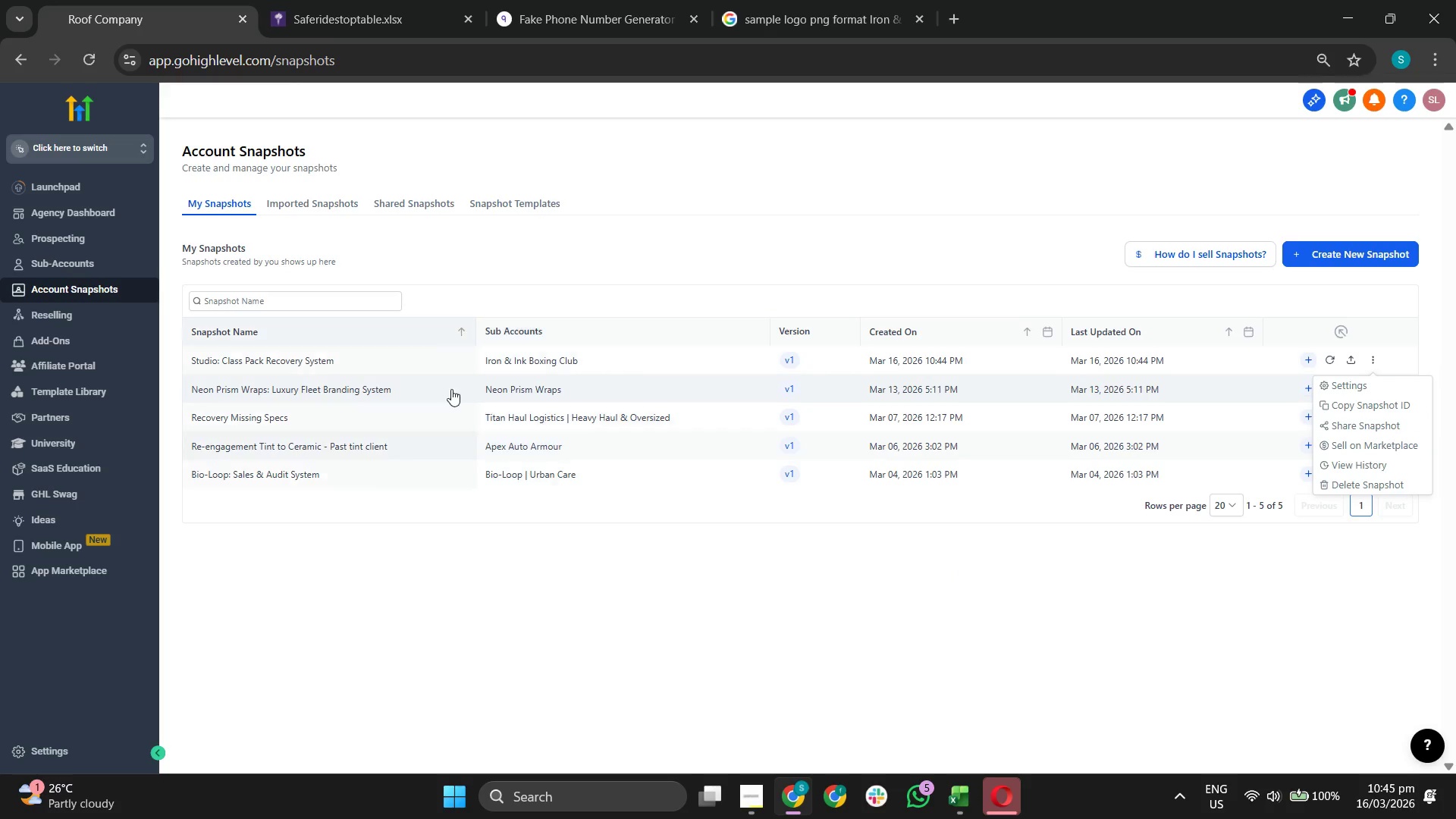 
left_click([403, 360])
 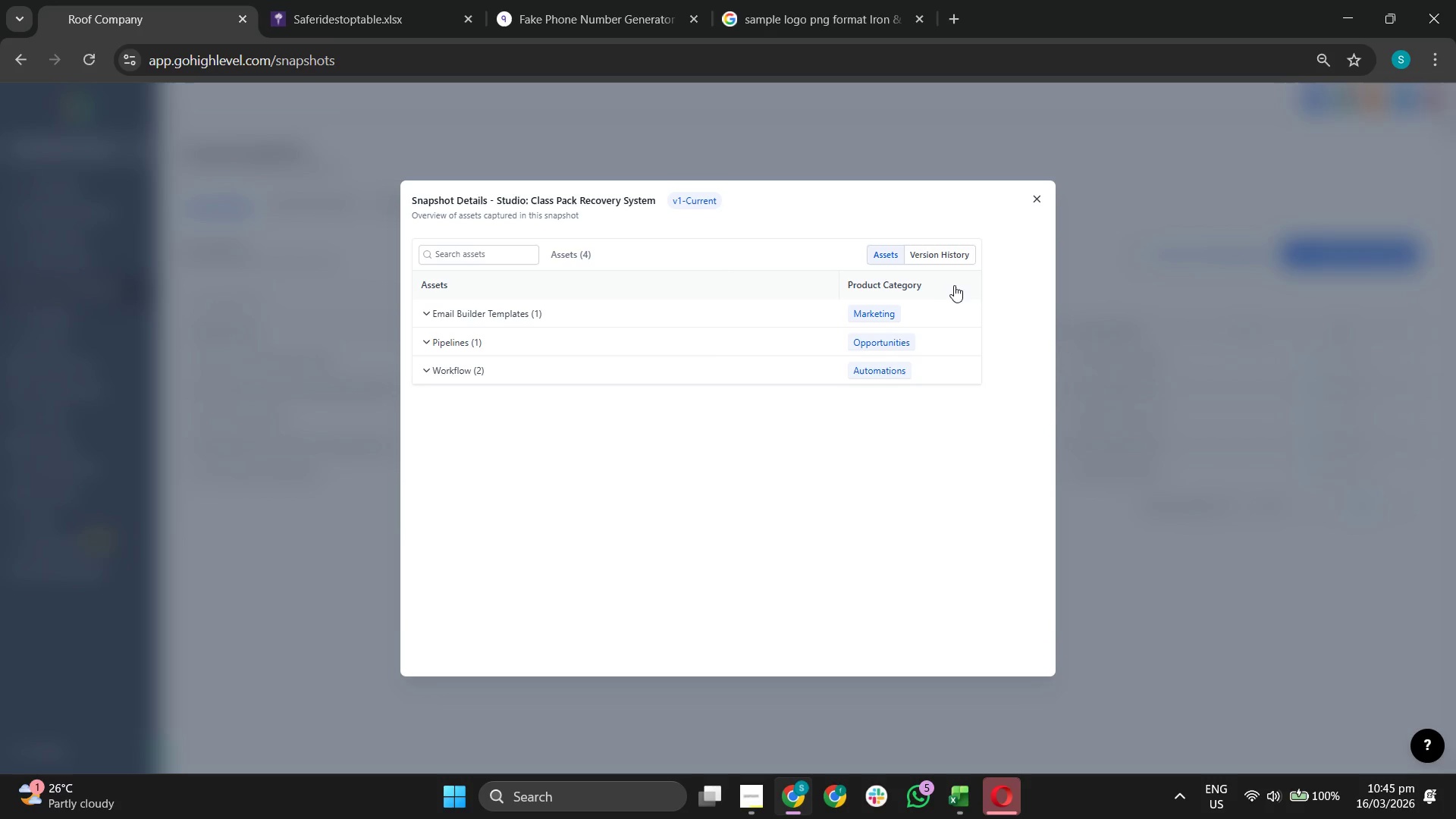 
wait(5.16)
 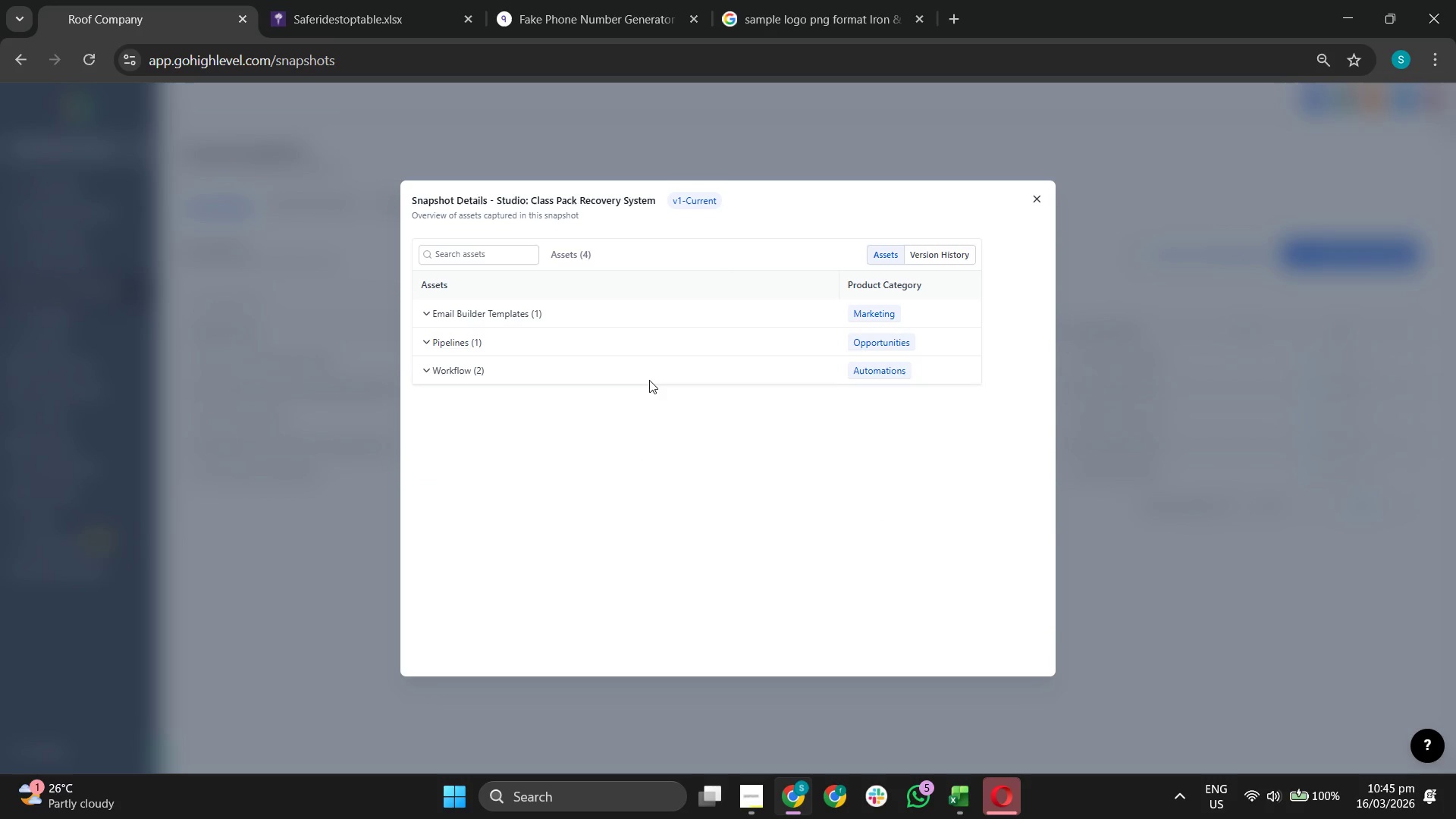 
left_click([1031, 196])
 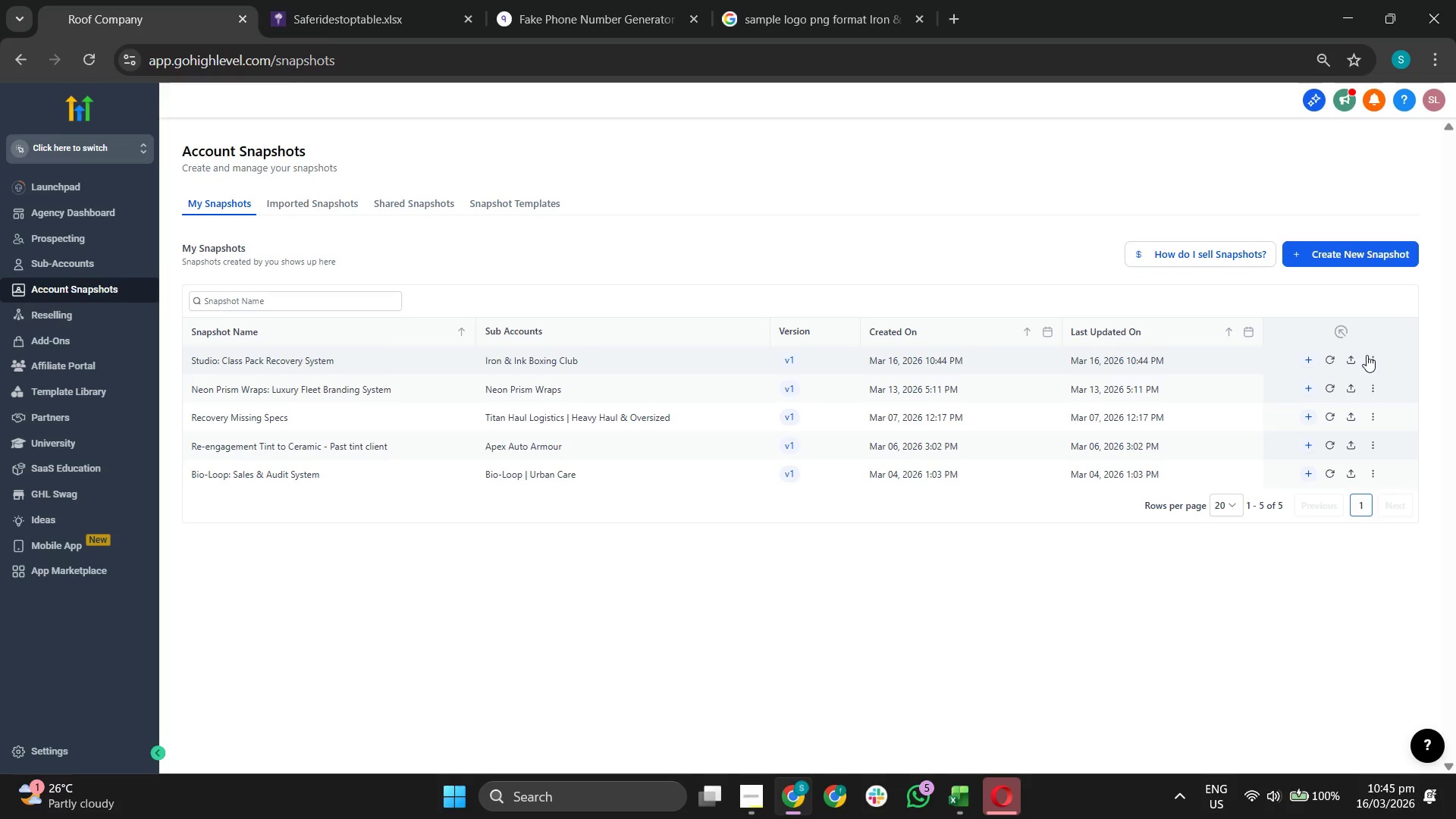 
left_click([1370, 359])
 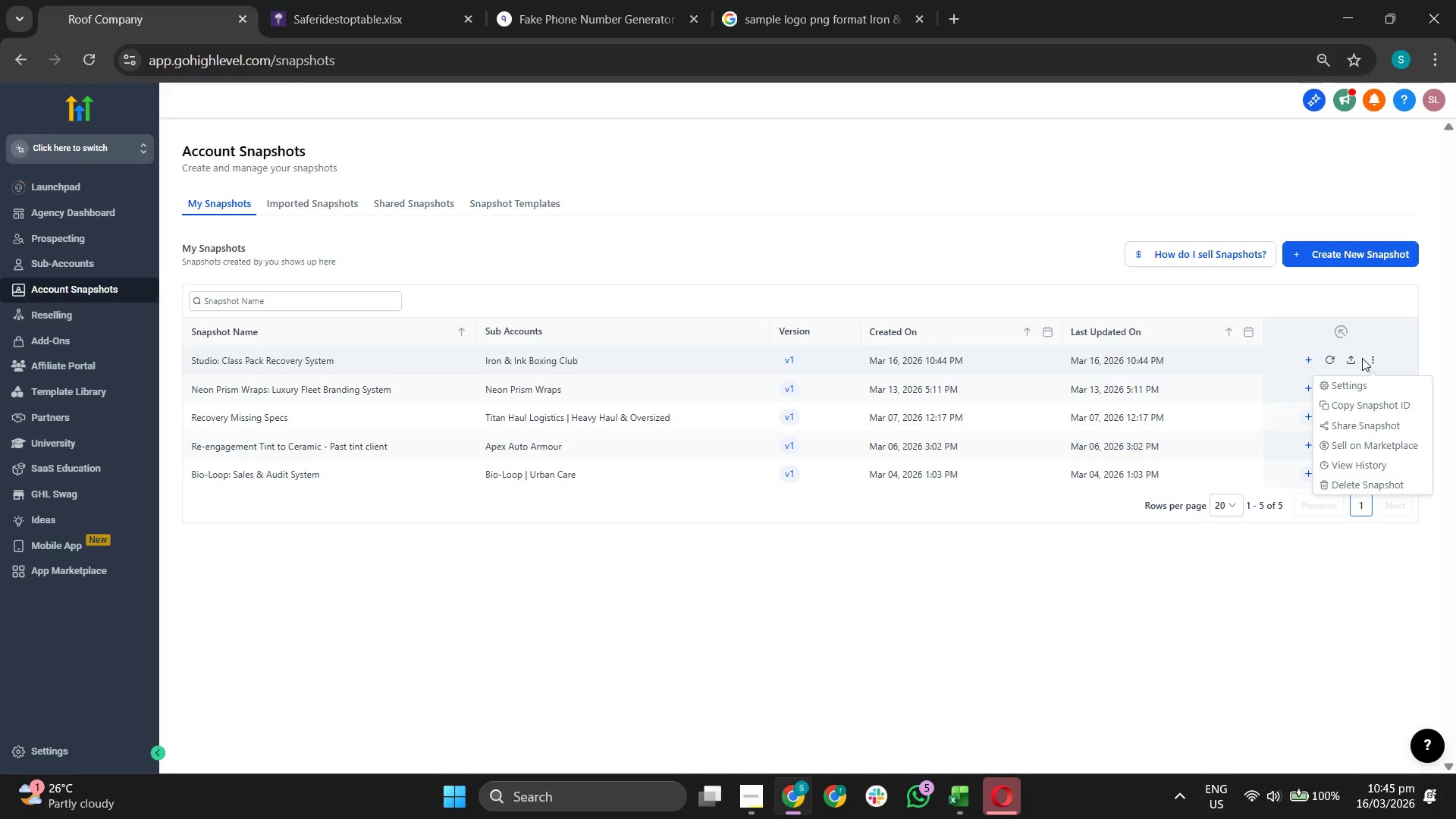 
left_click([986, 246])
 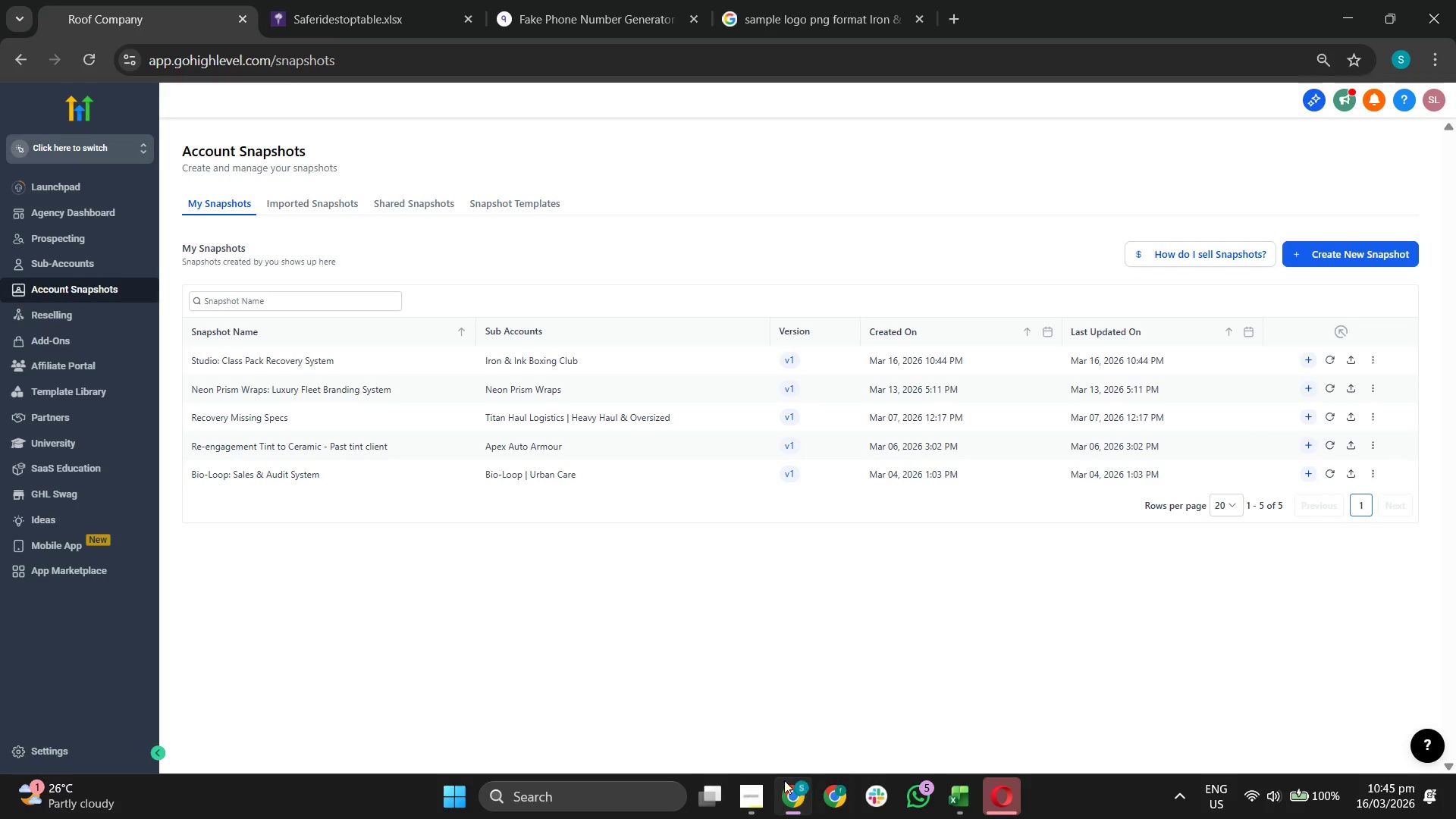 
left_click([750, 794])